 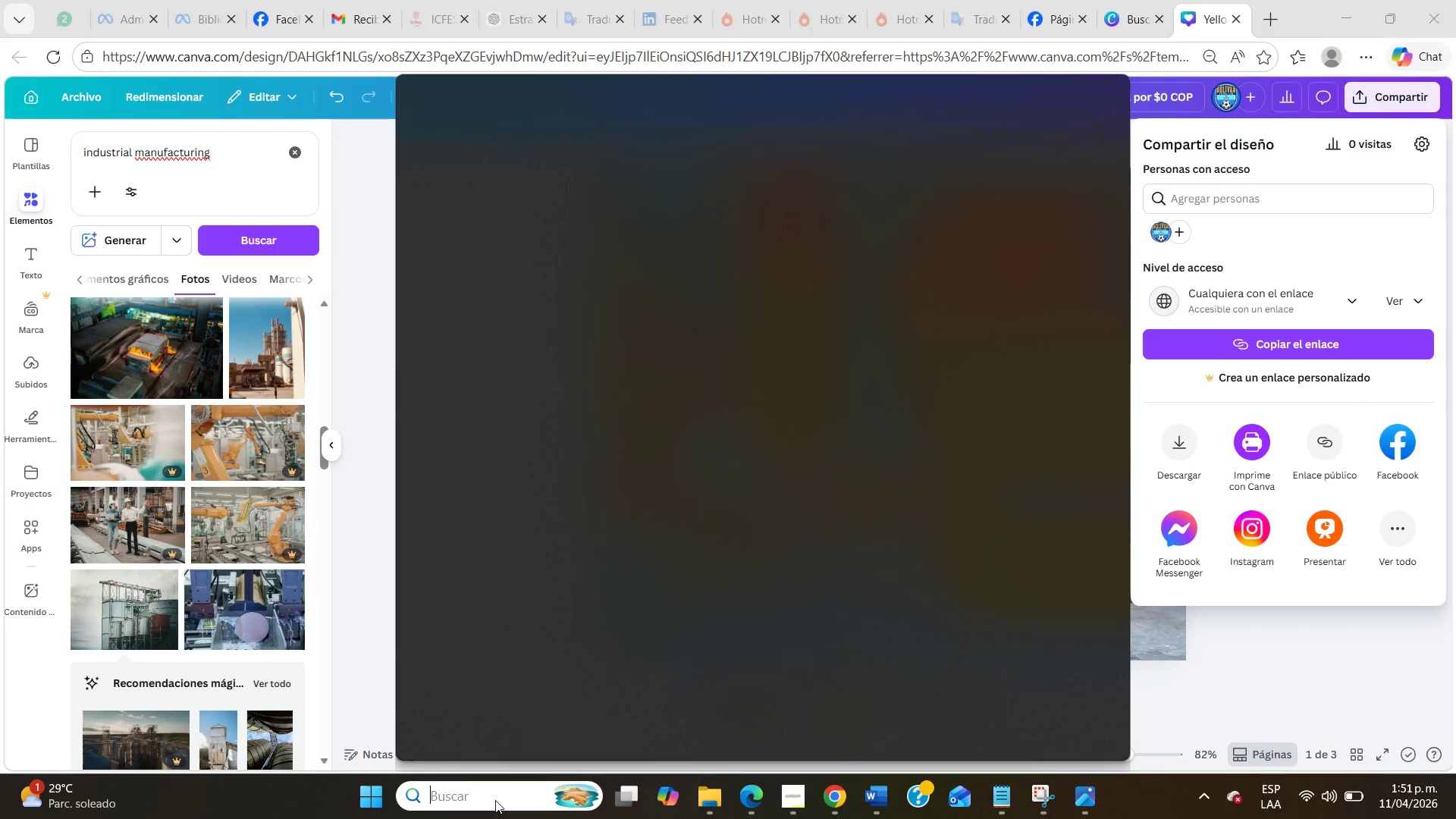 
left_click([475, 460])
 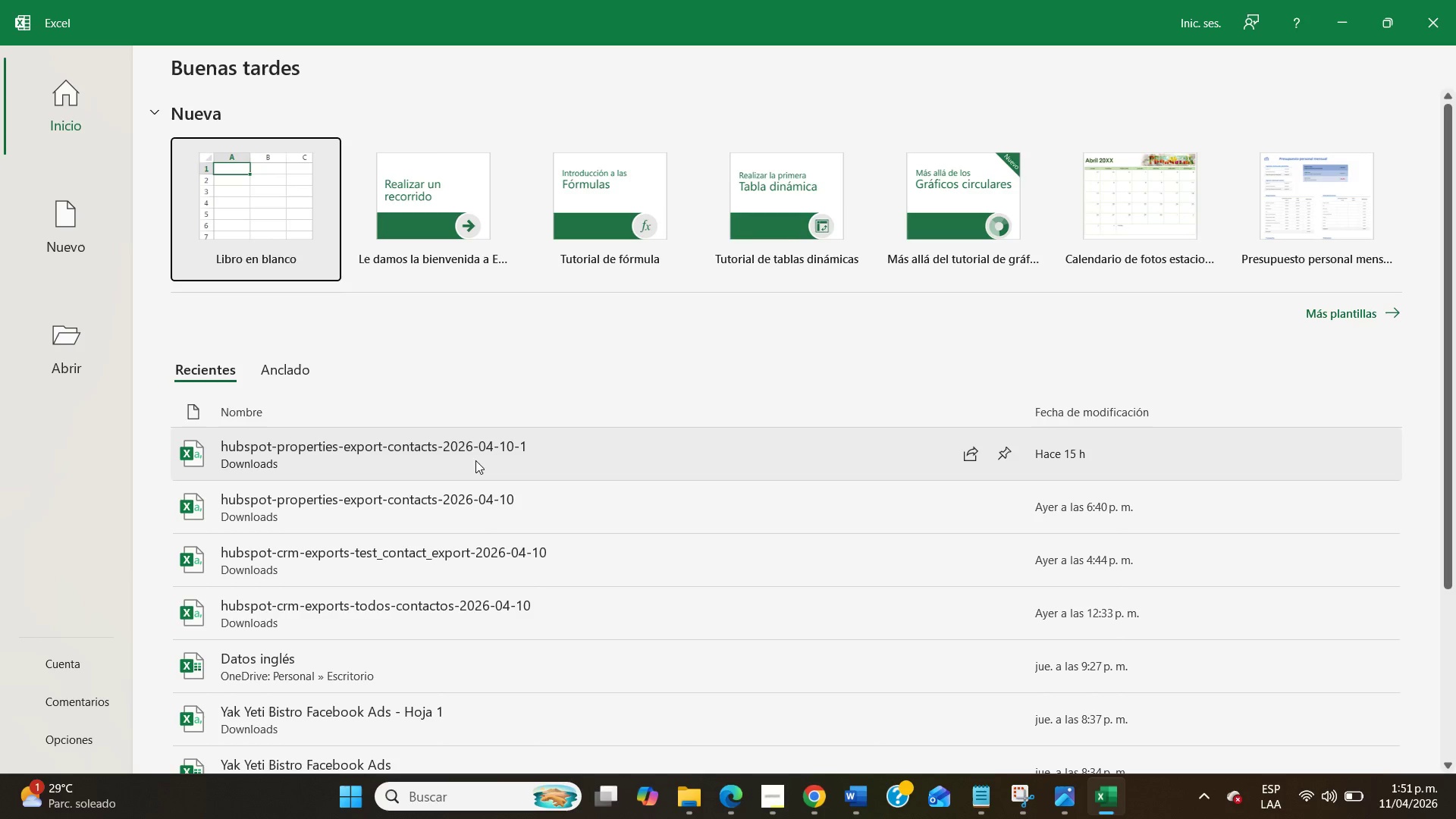 
left_click([246, 196])
 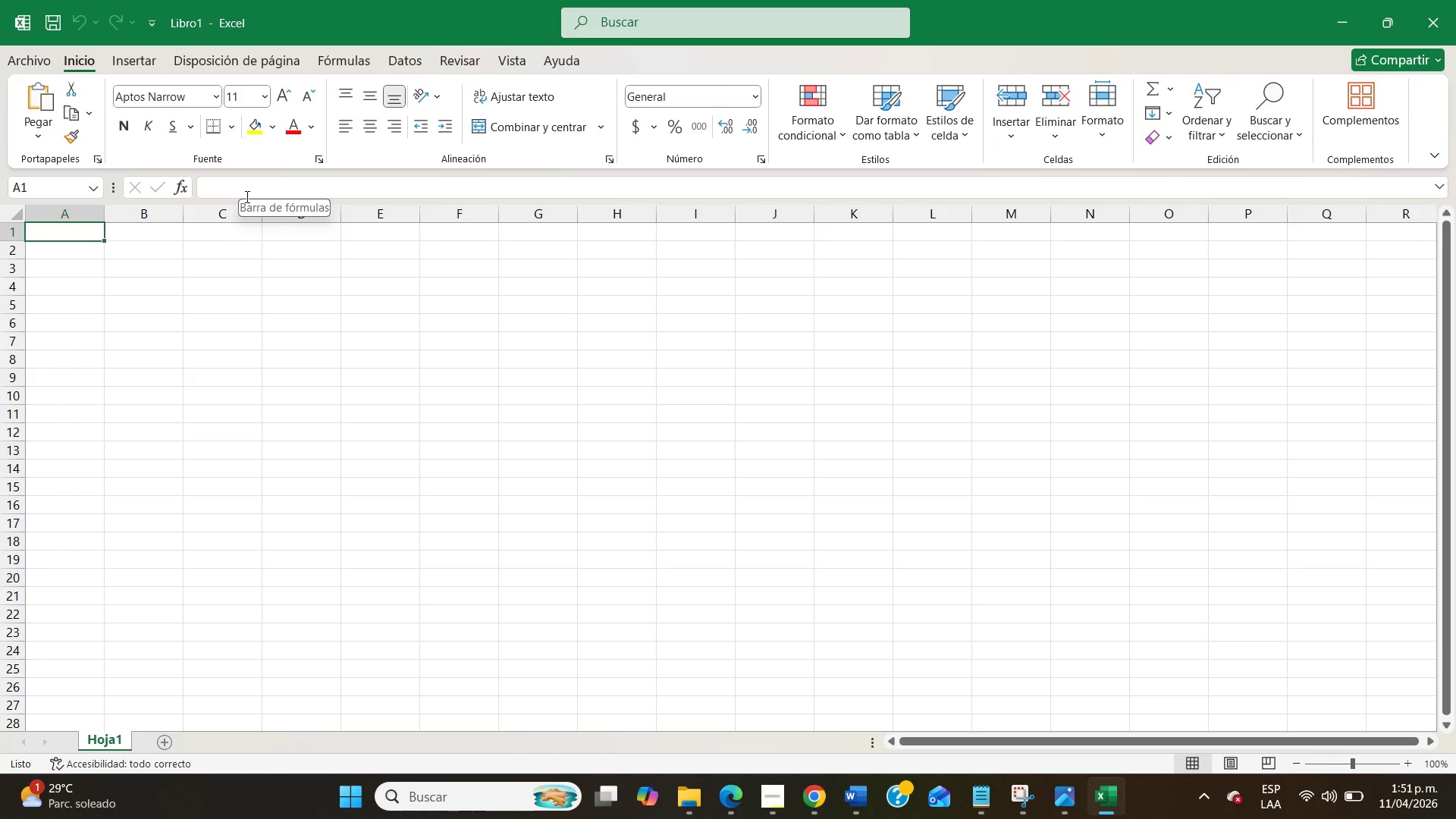 
type(Post )
 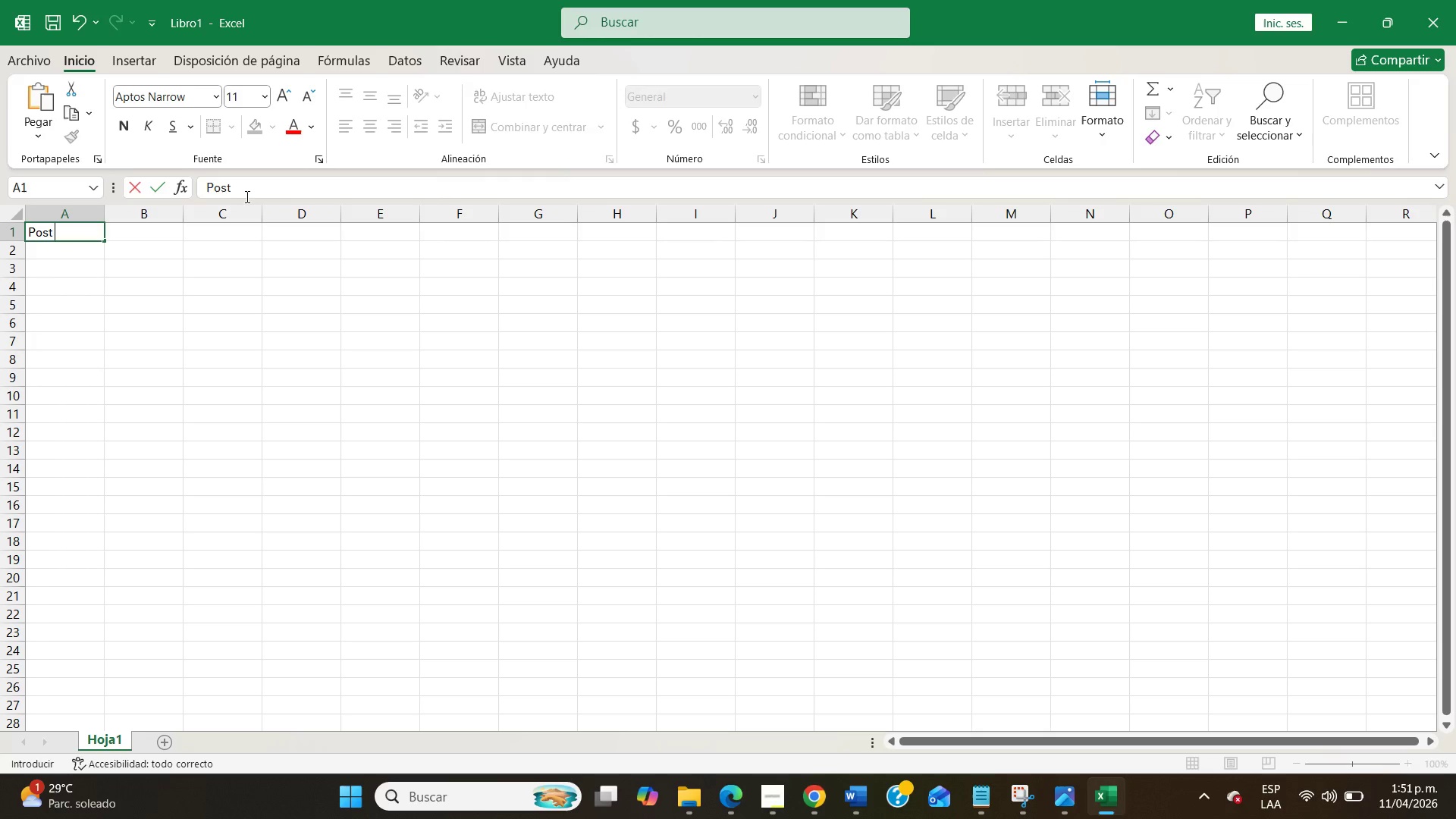 
key(ArrowRight)
 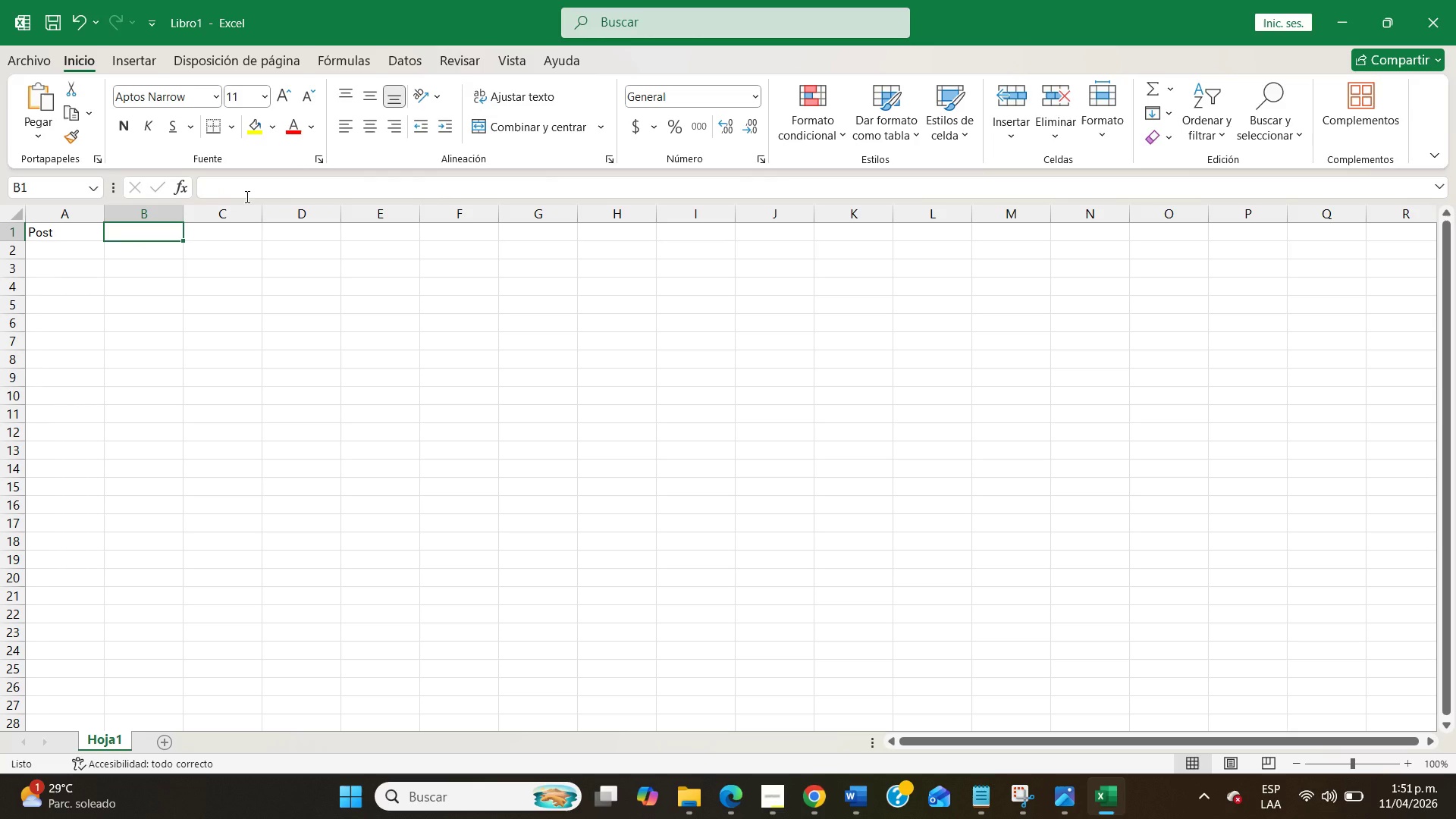 
type(Day)
 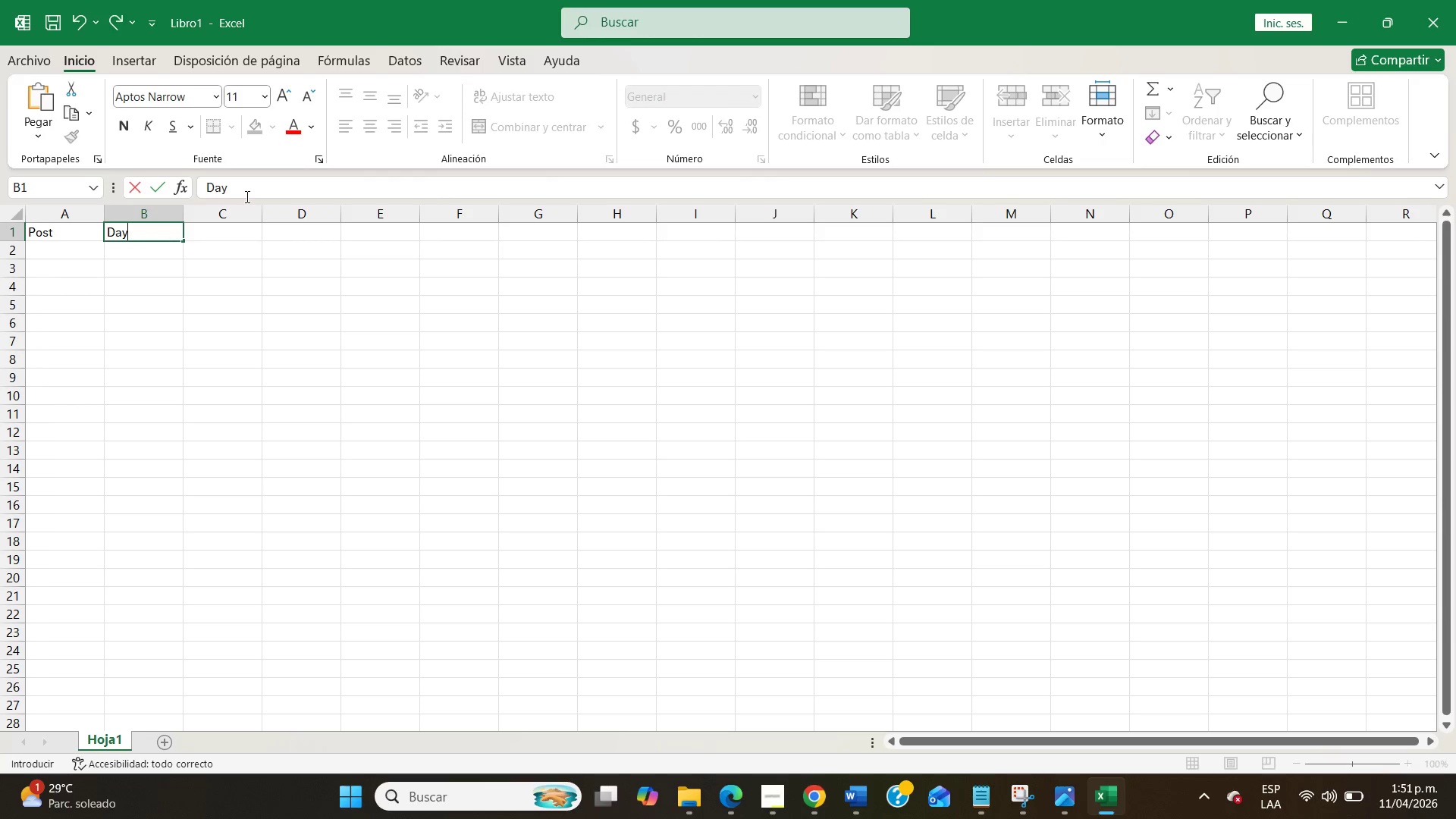 
key(ArrowRight)
 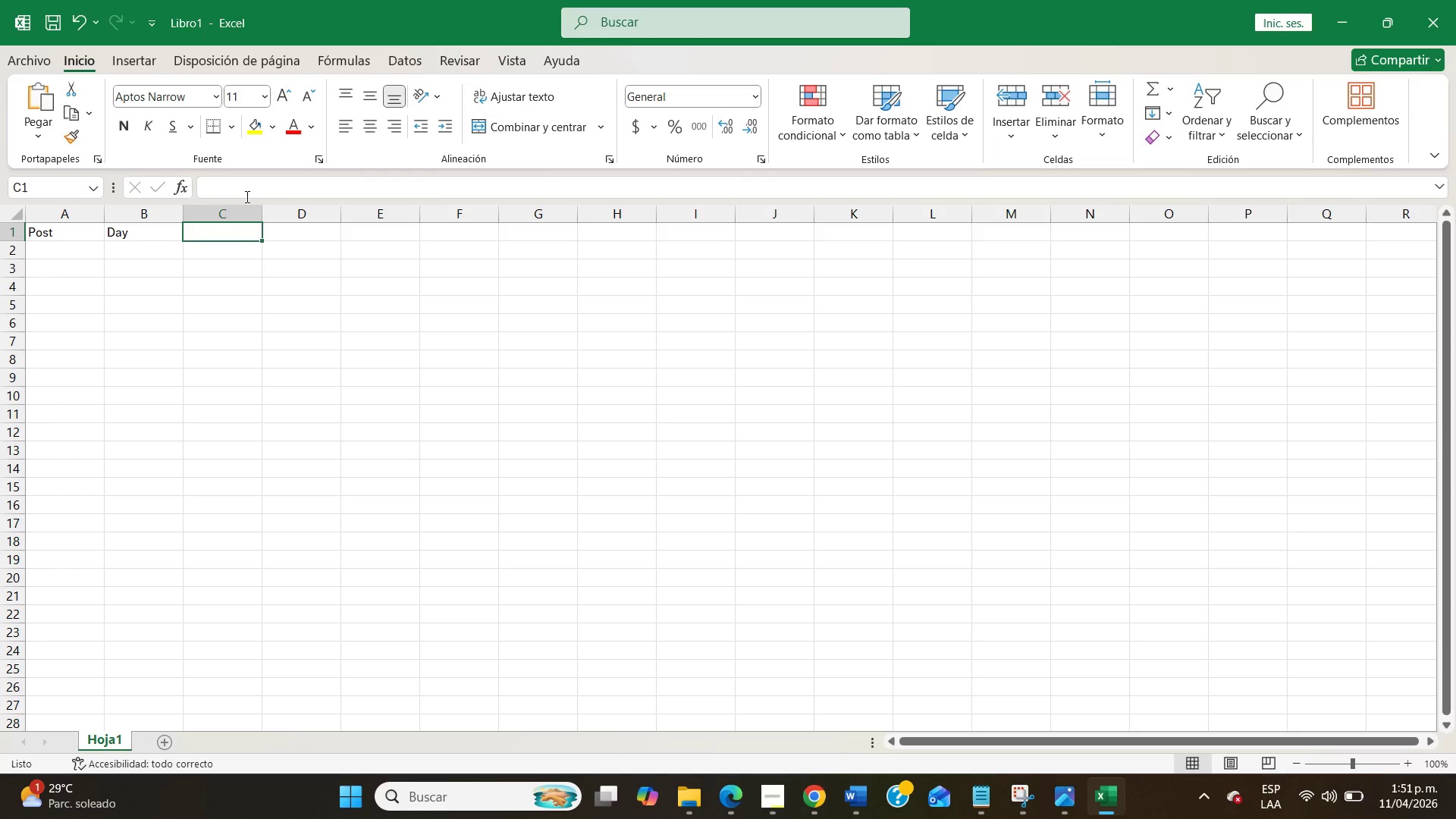 
type(Time)
 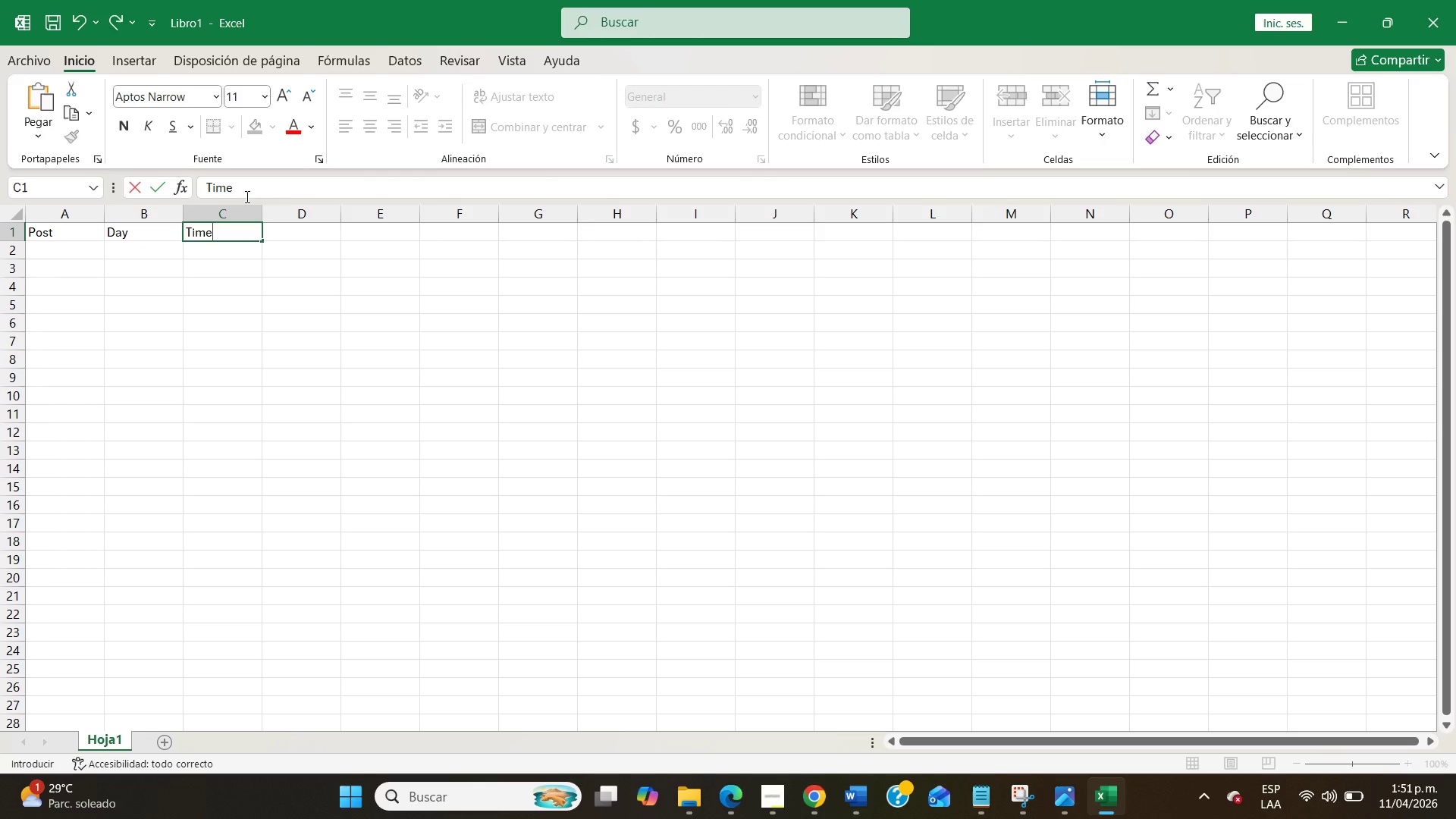 
key(ArrowRight)
 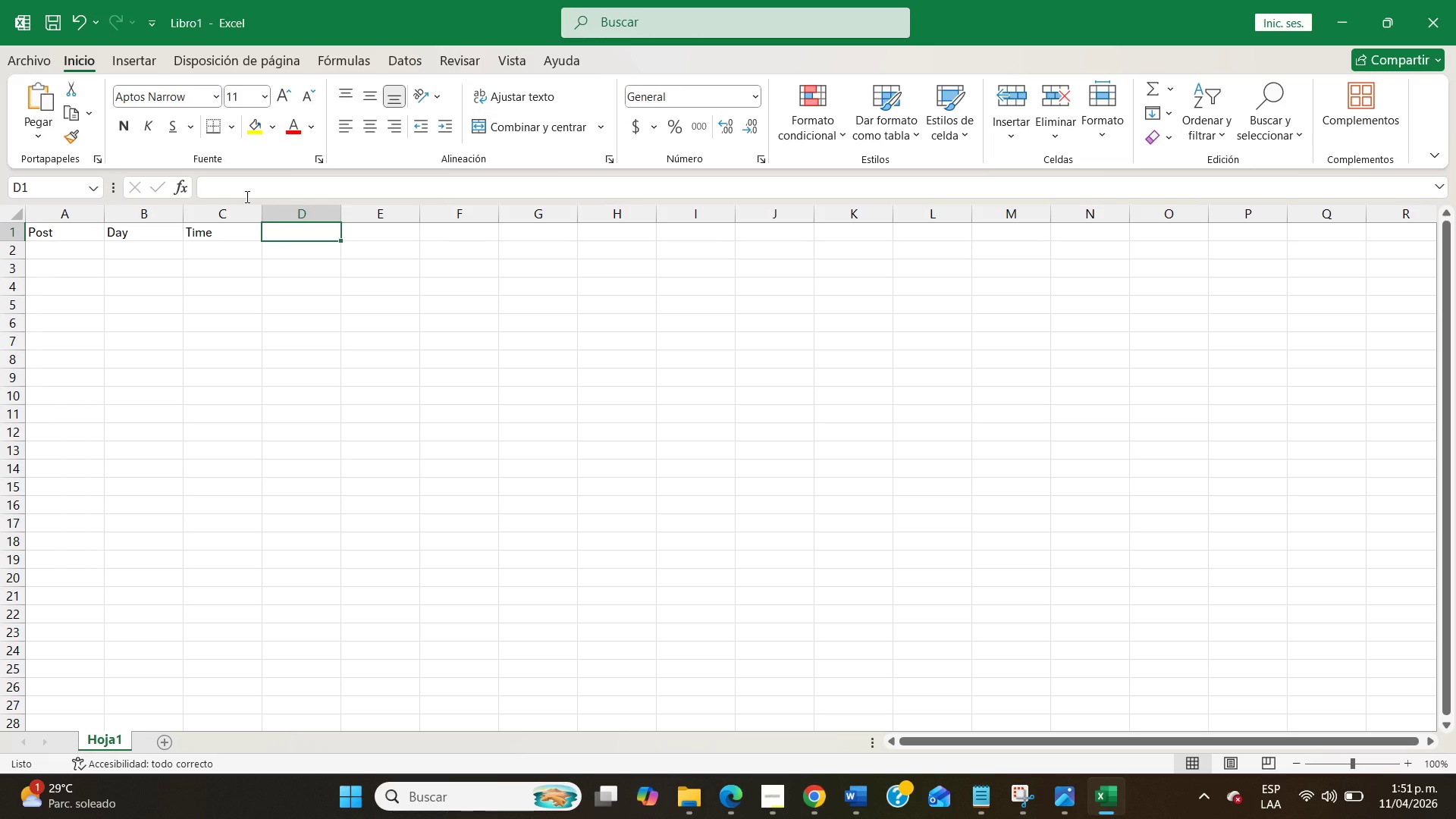 
type(Pinned Comment)
 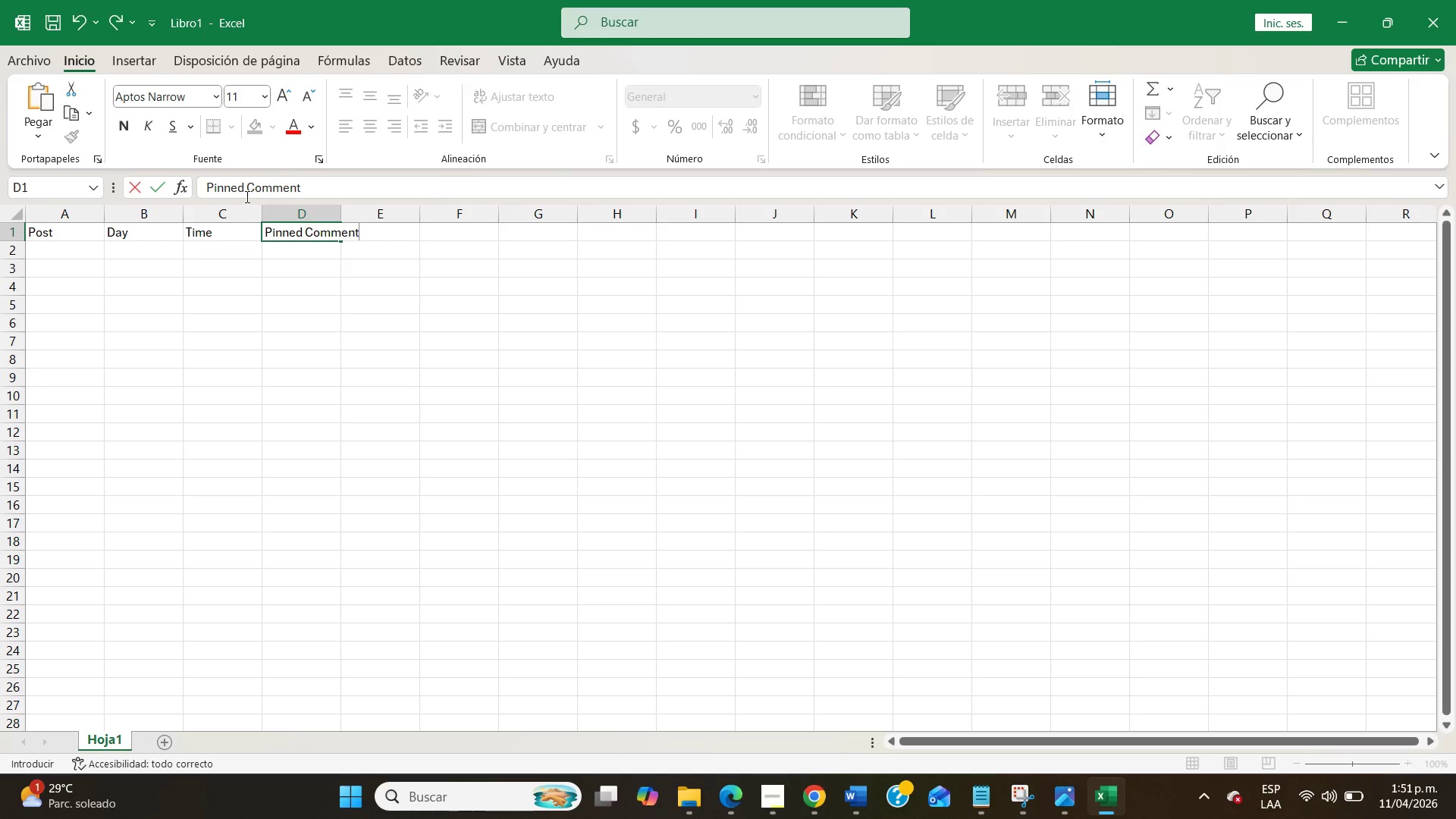 
key(ArrowDown)
 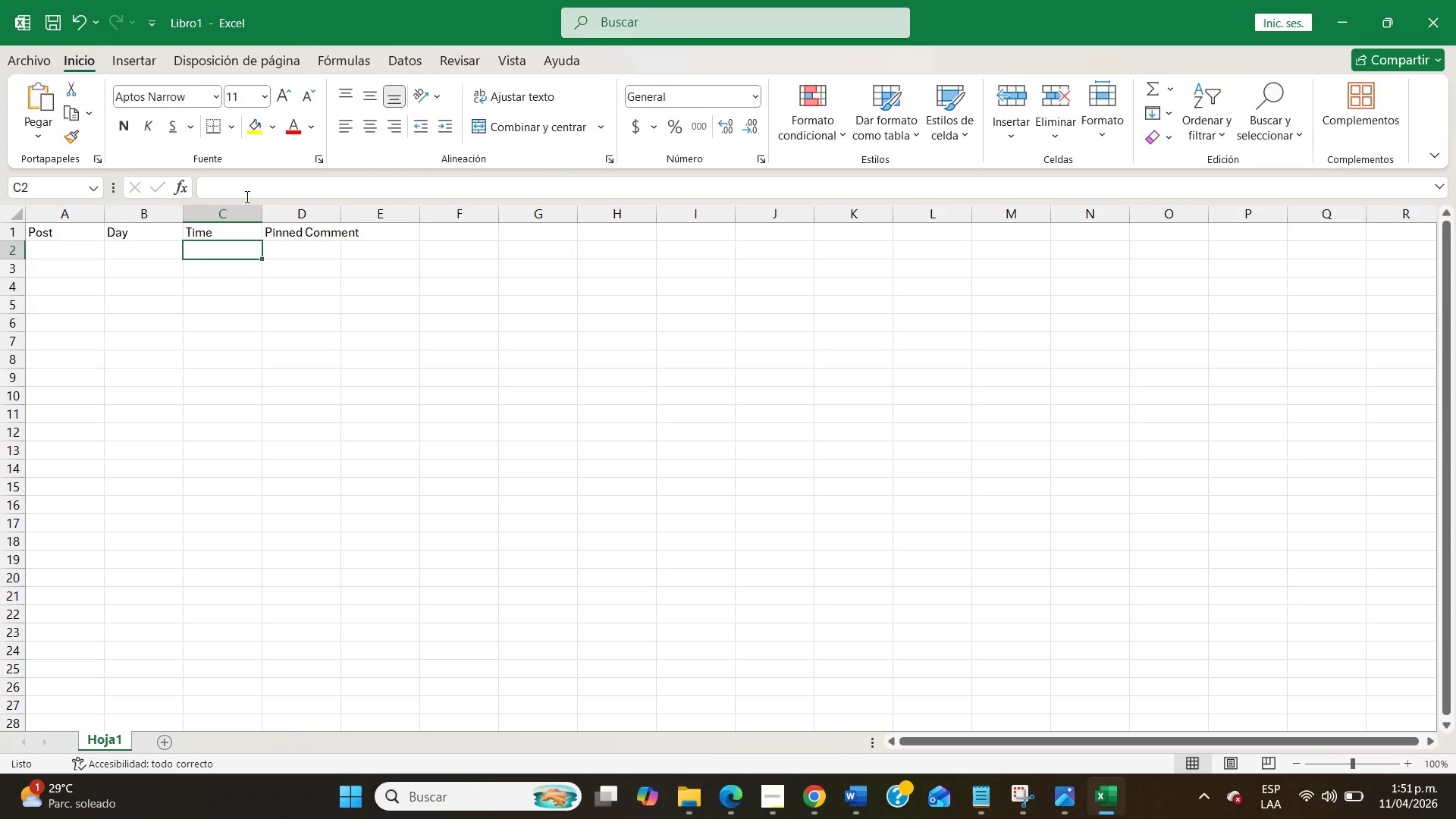 
key(ArrowLeft)
 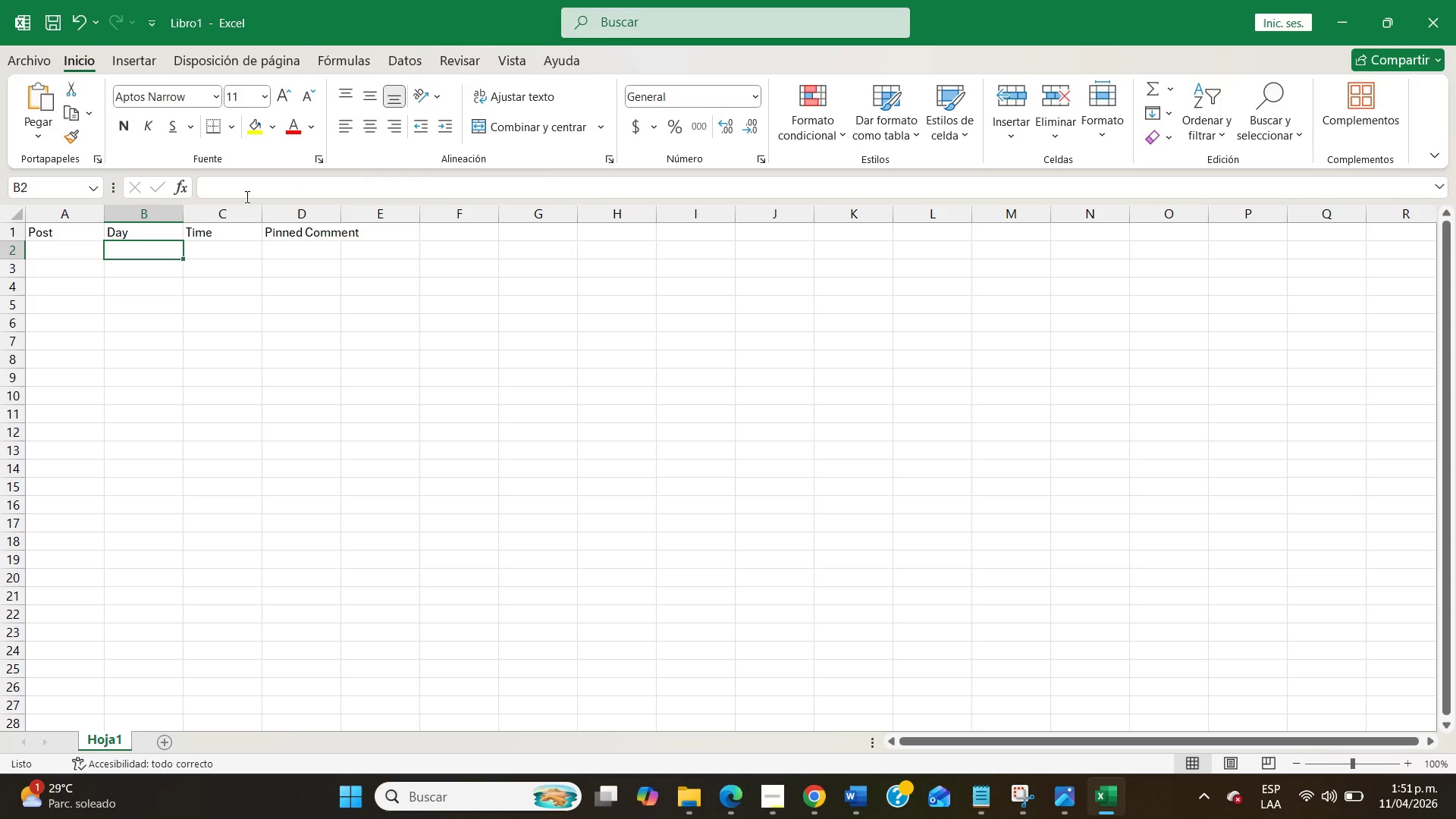 
key(ArrowLeft)
 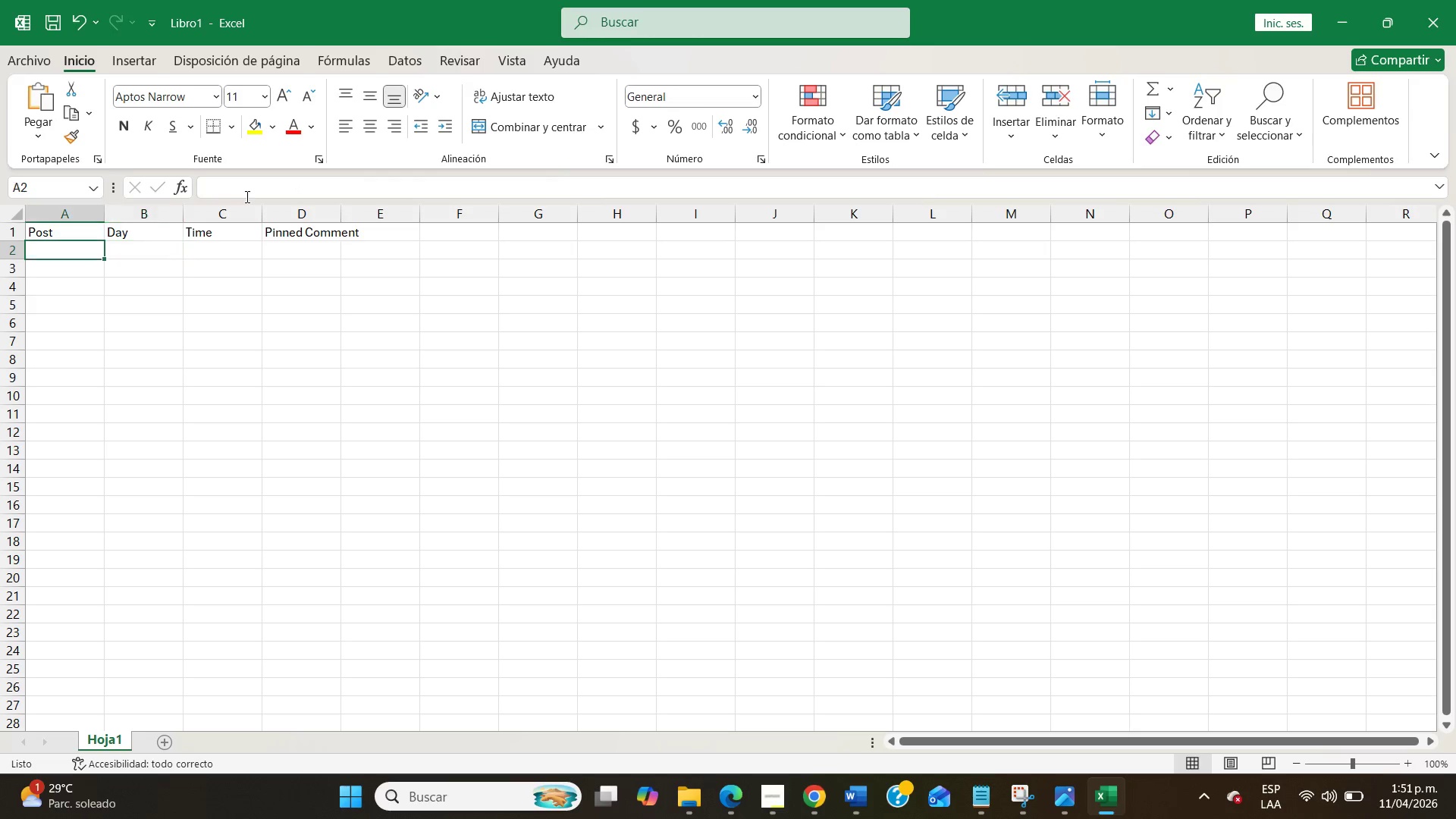 
key(ArrowLeft)
 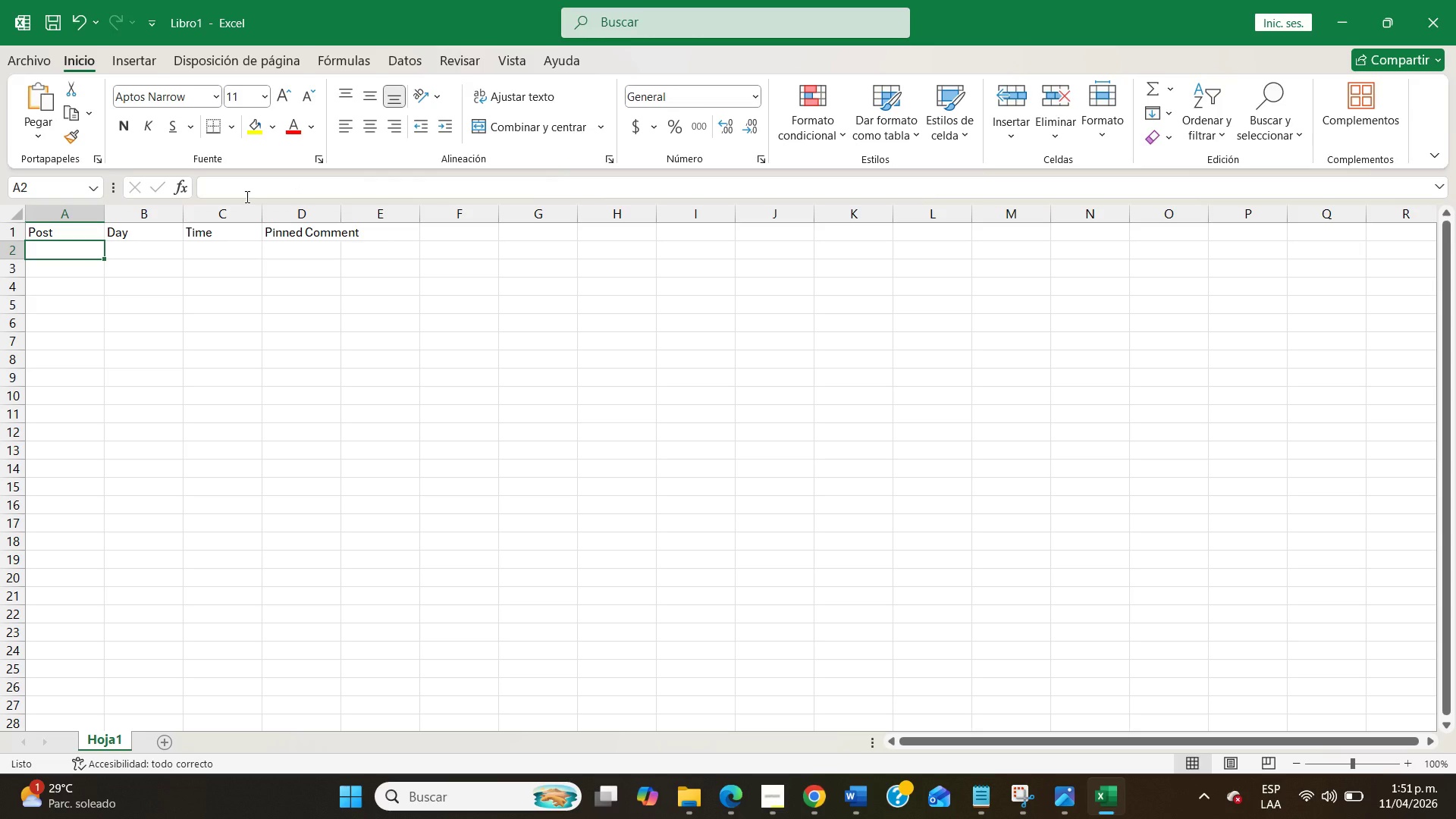 
type(Legacy Trap)
 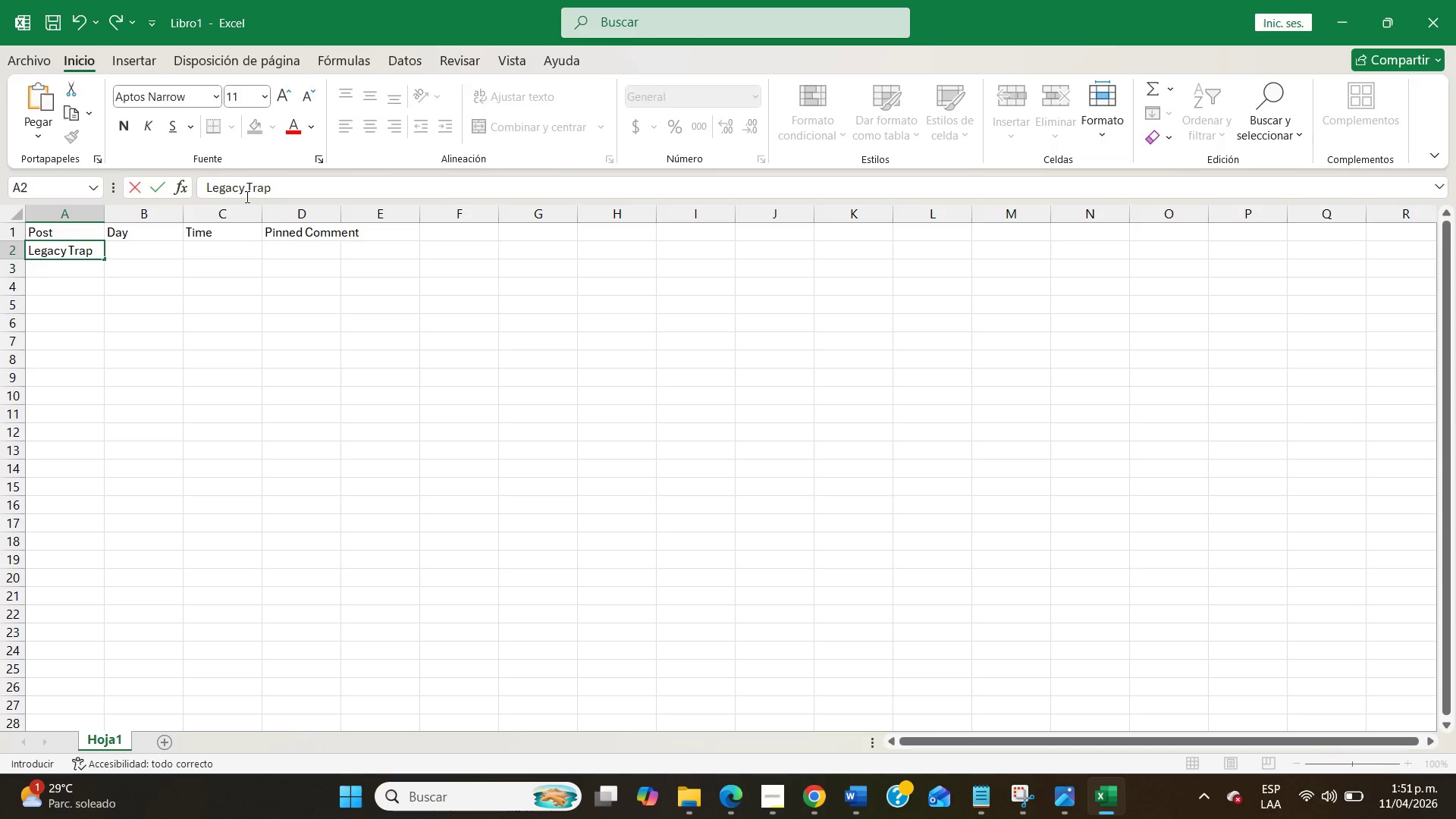 
key(ArrowDown)
 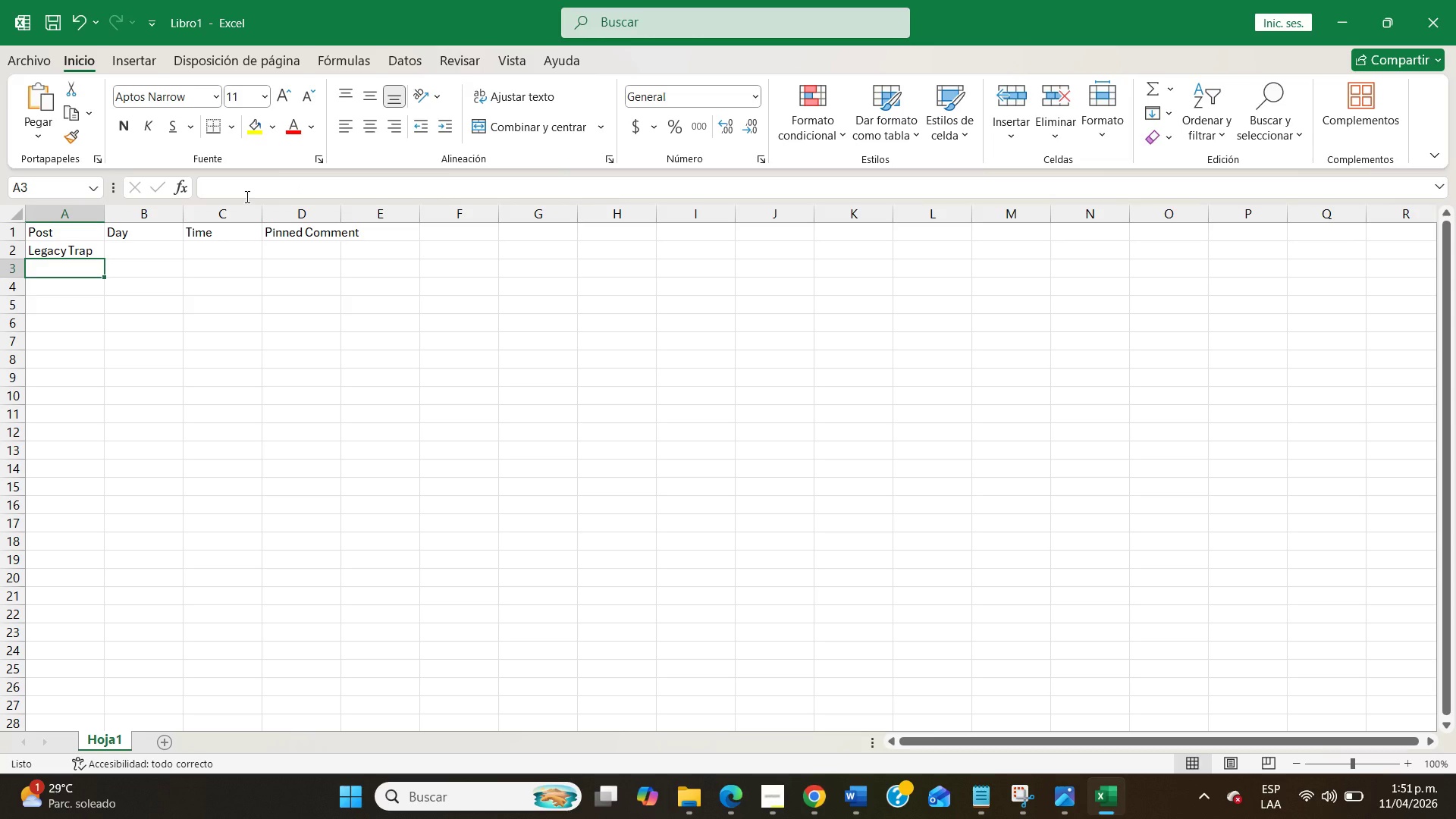 
type(Supply Chain Antifragility)
 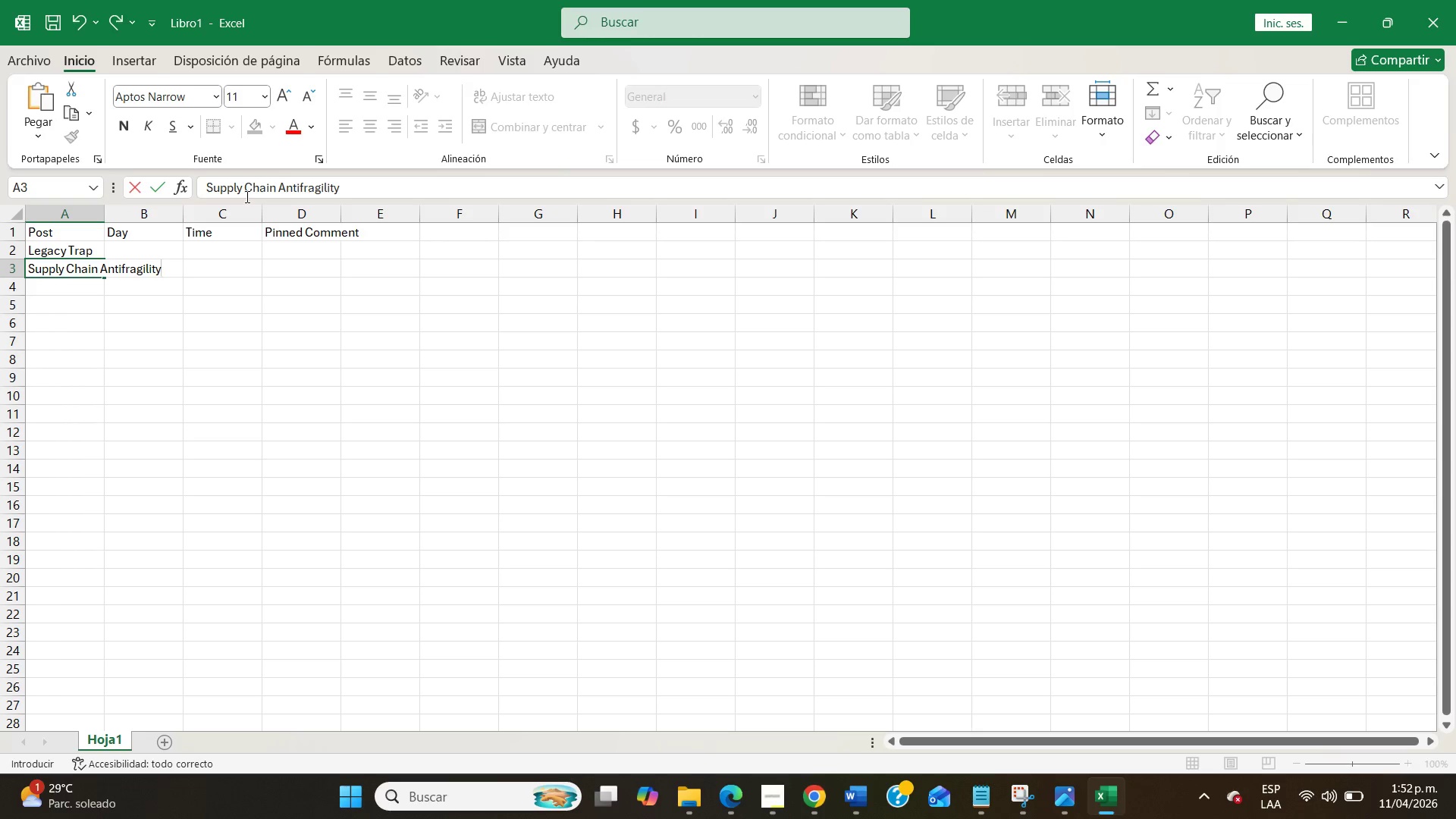 
key(ArrowDown)
 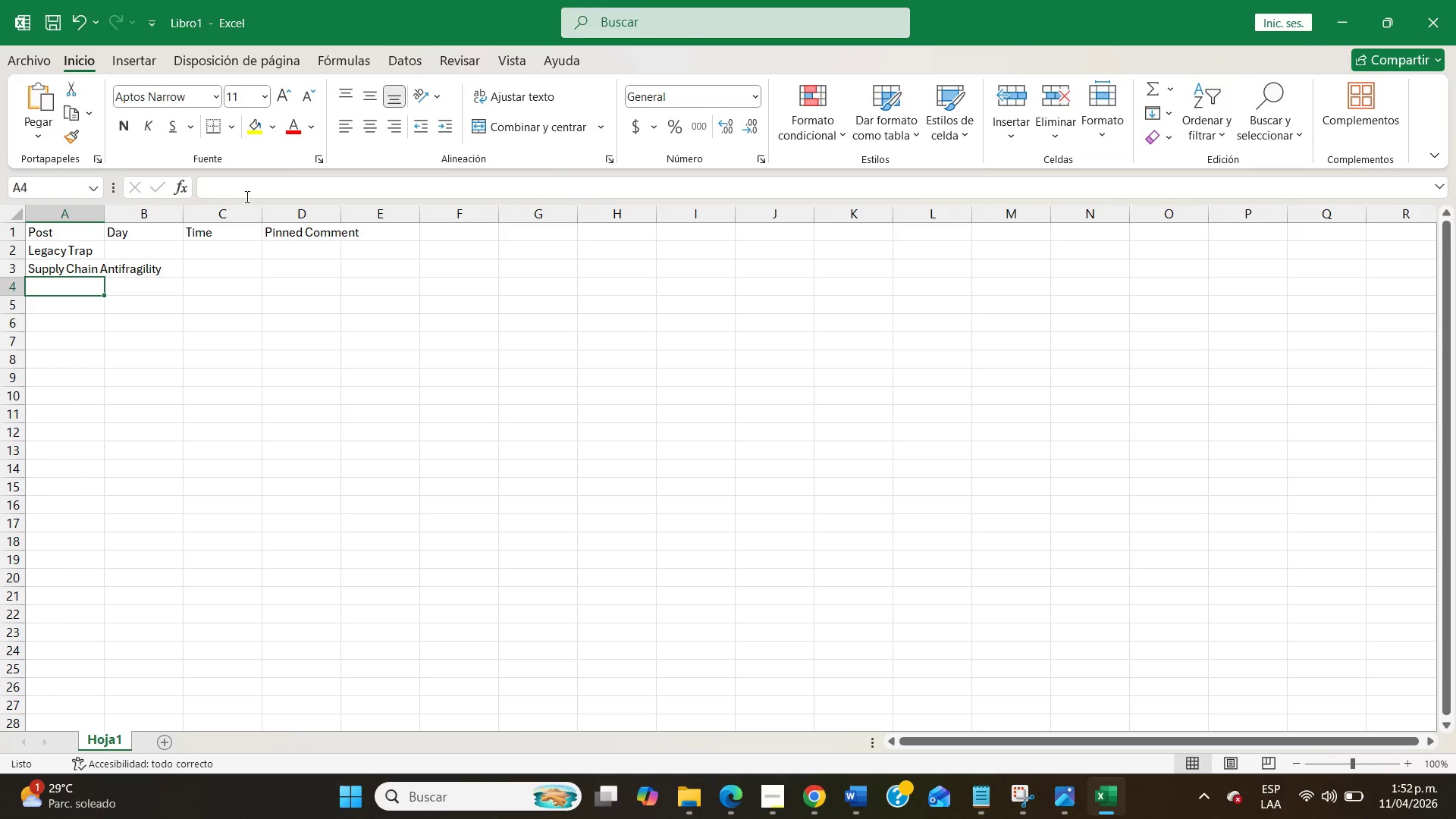 
type(Hidden Cost o )
key(Backspace)
type(f D)
key(Backspace)
type(Silence)
 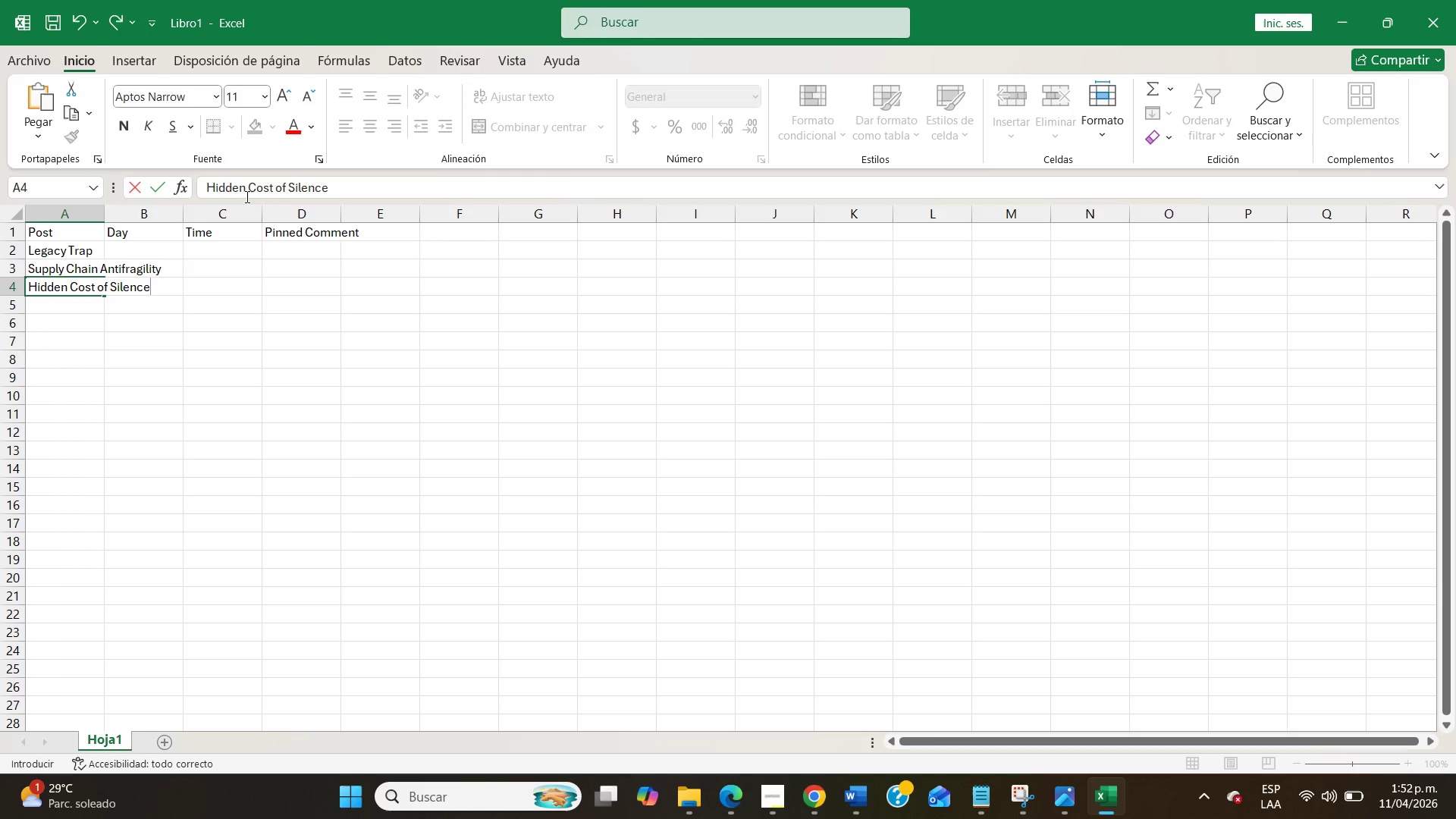 
key(ArrowRight)
 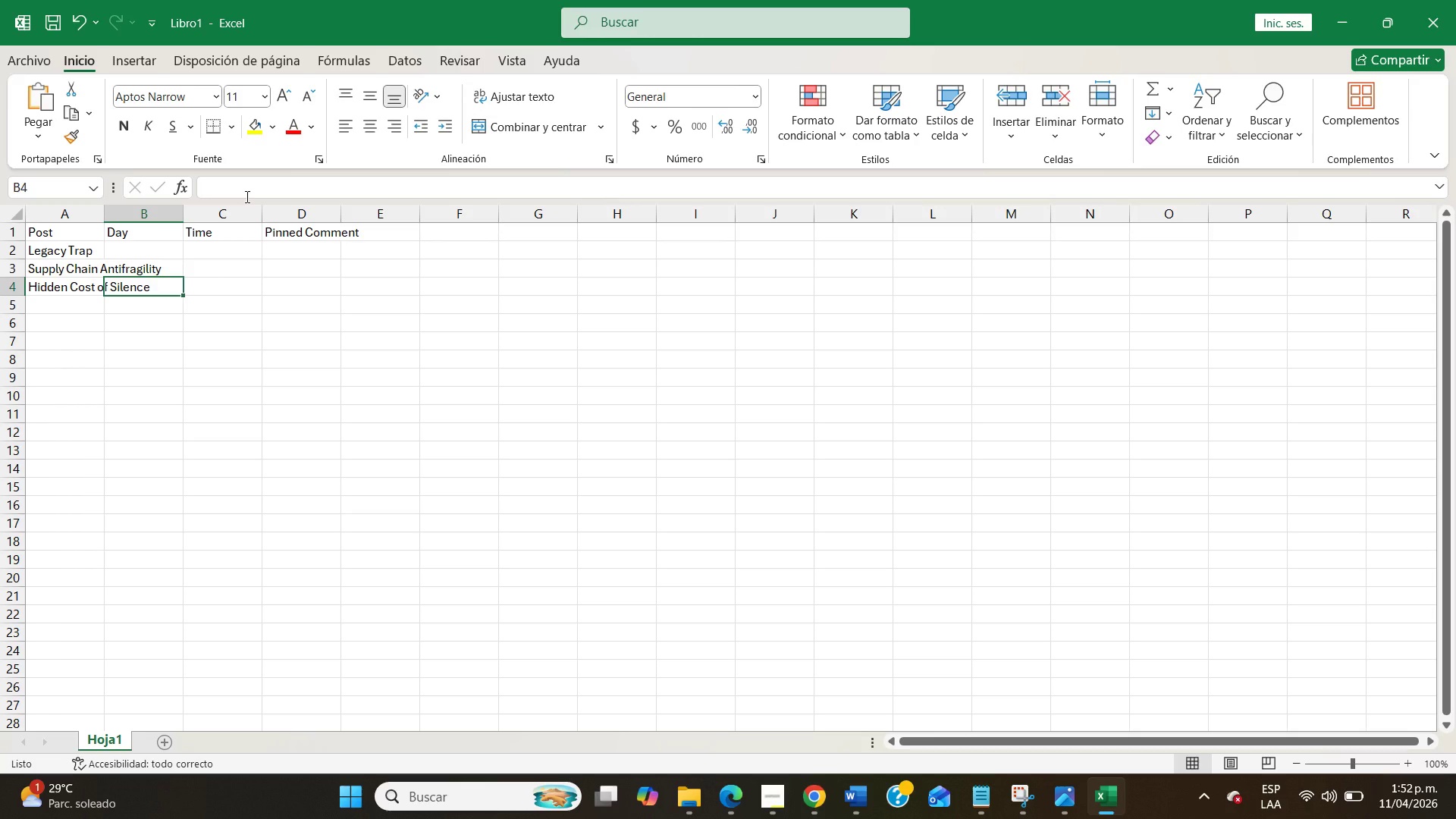 
key(ArrowUp)
 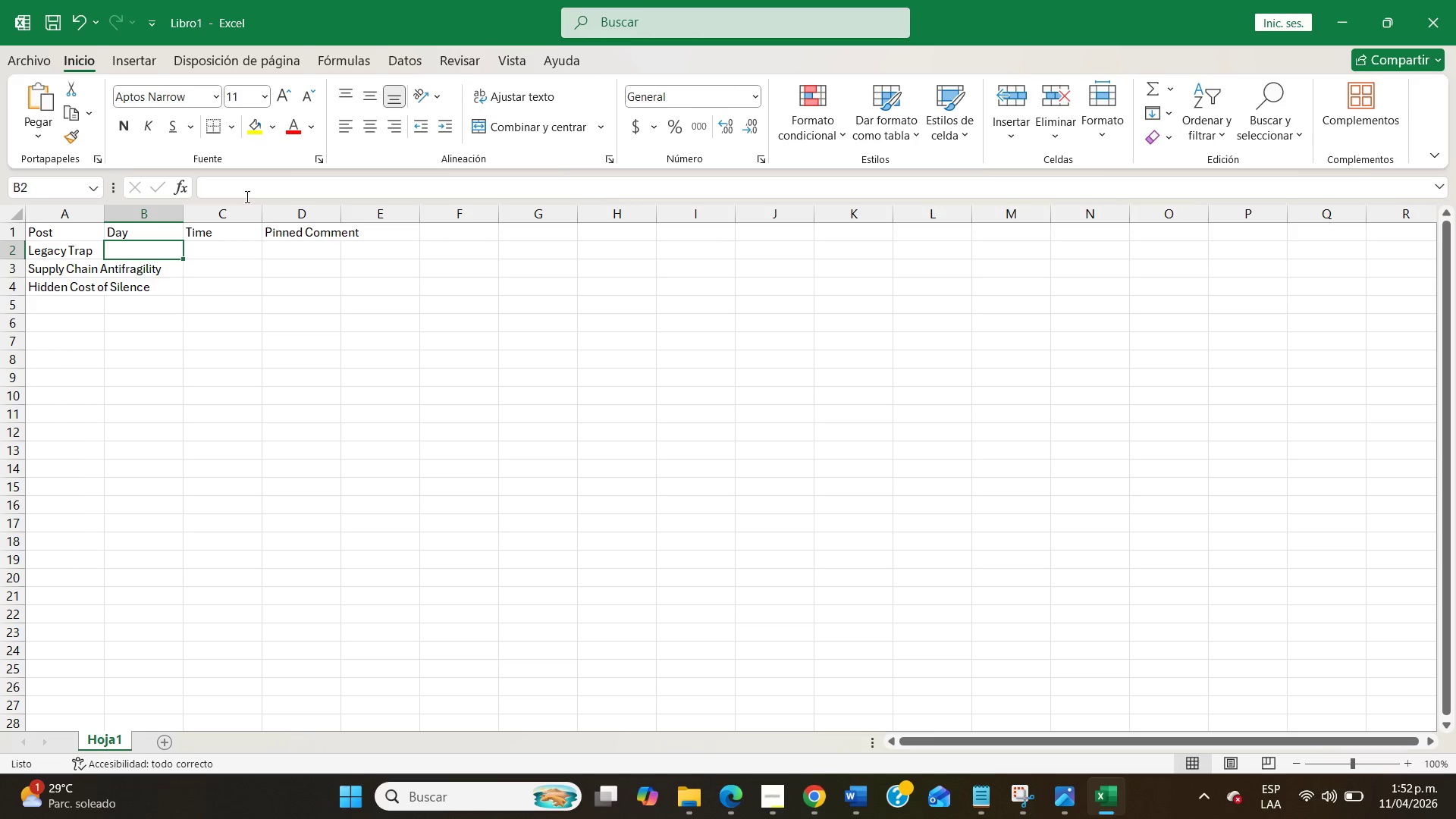 
key(ArrowUp)
 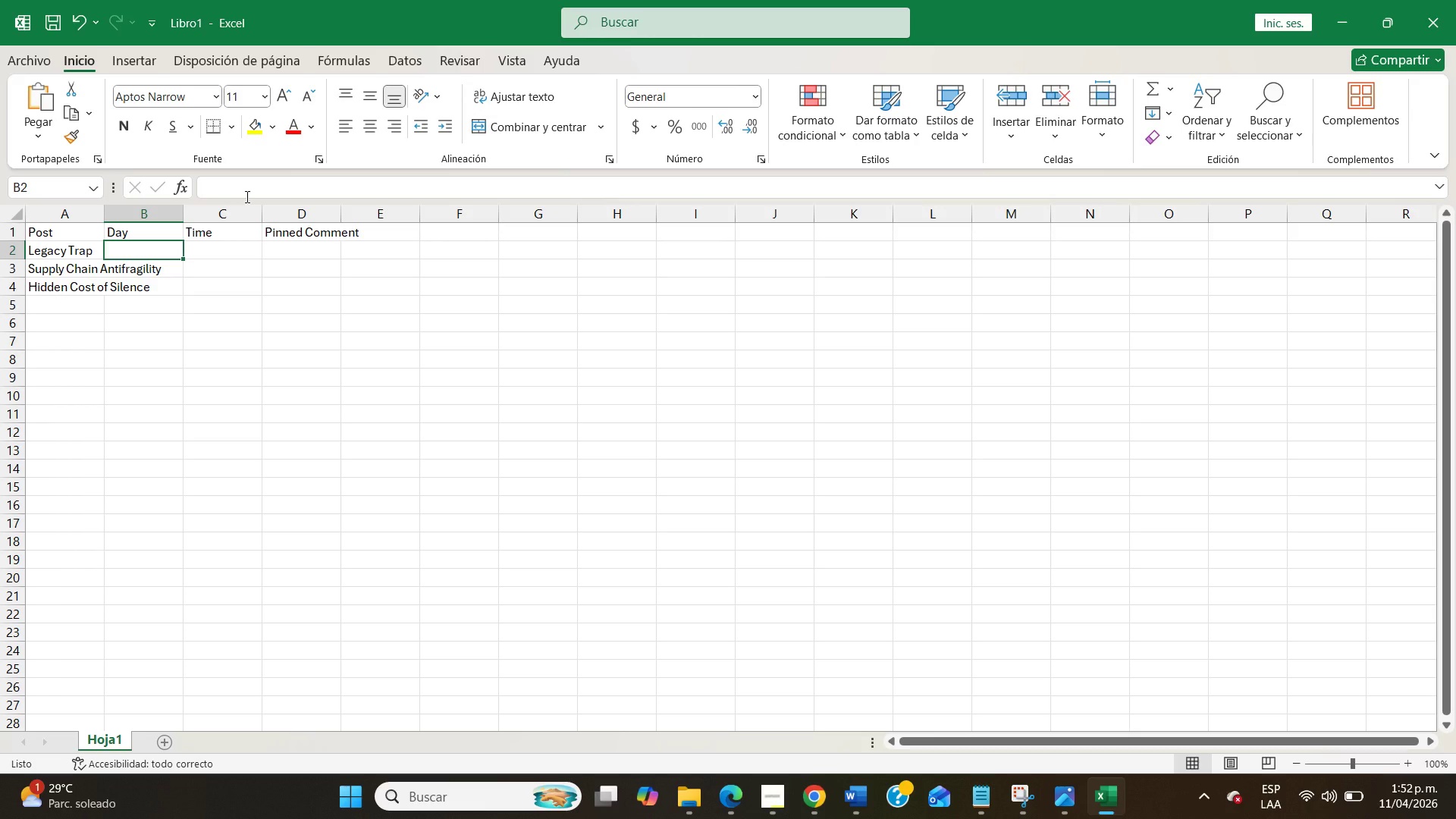 
type(Tuesday)
 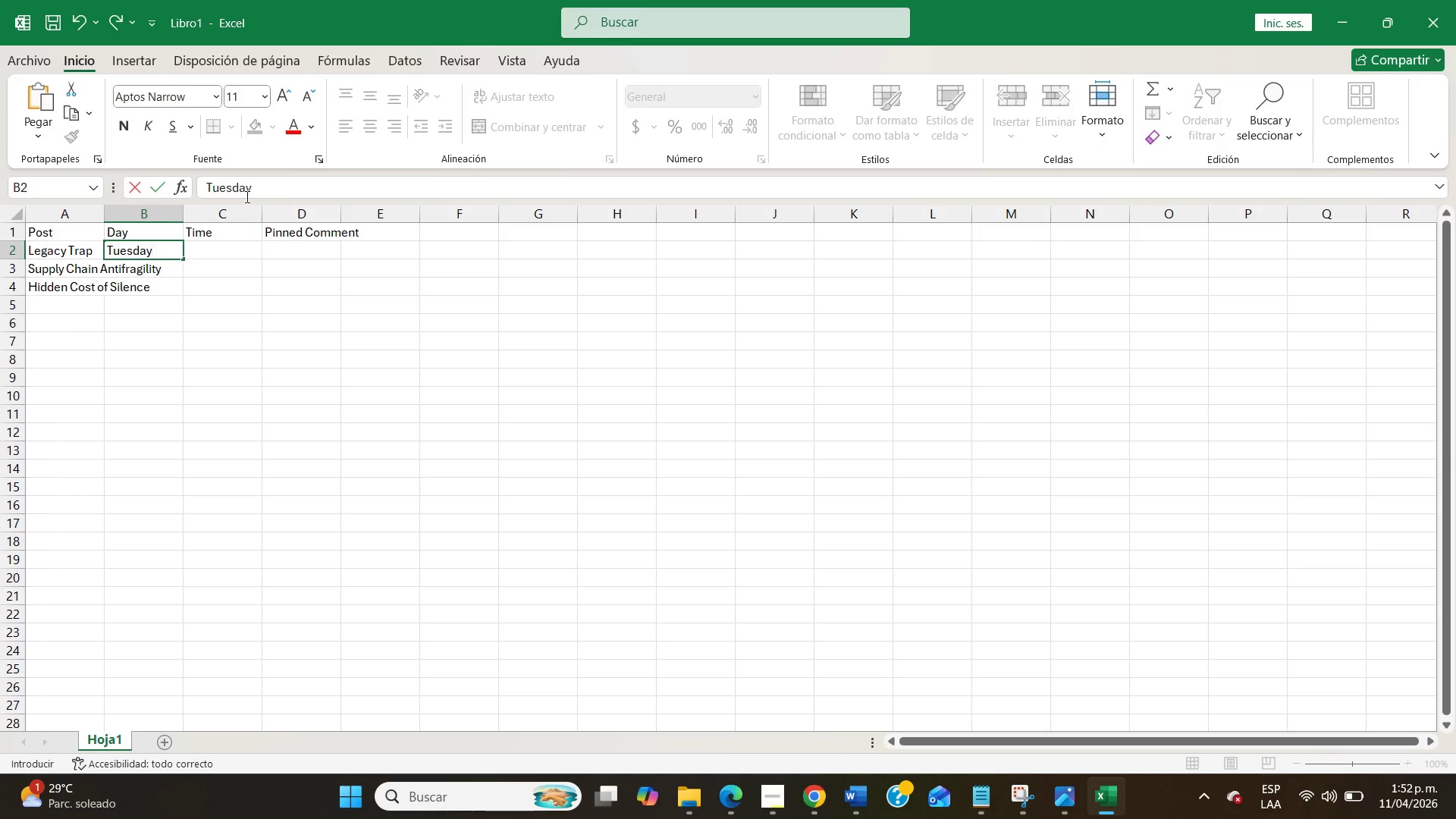 
key(ArrowDown)
 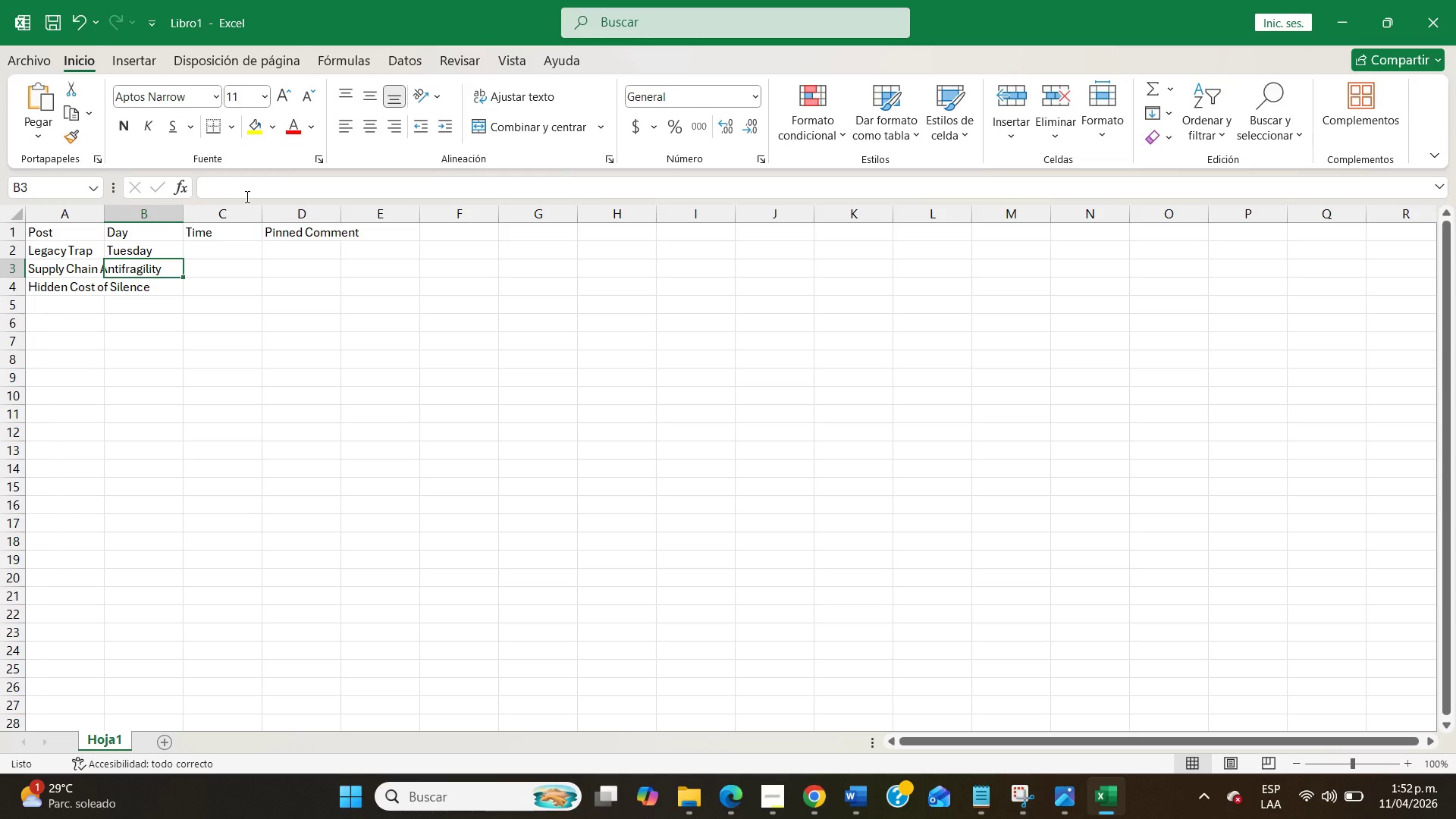 
key(CapsLock)
 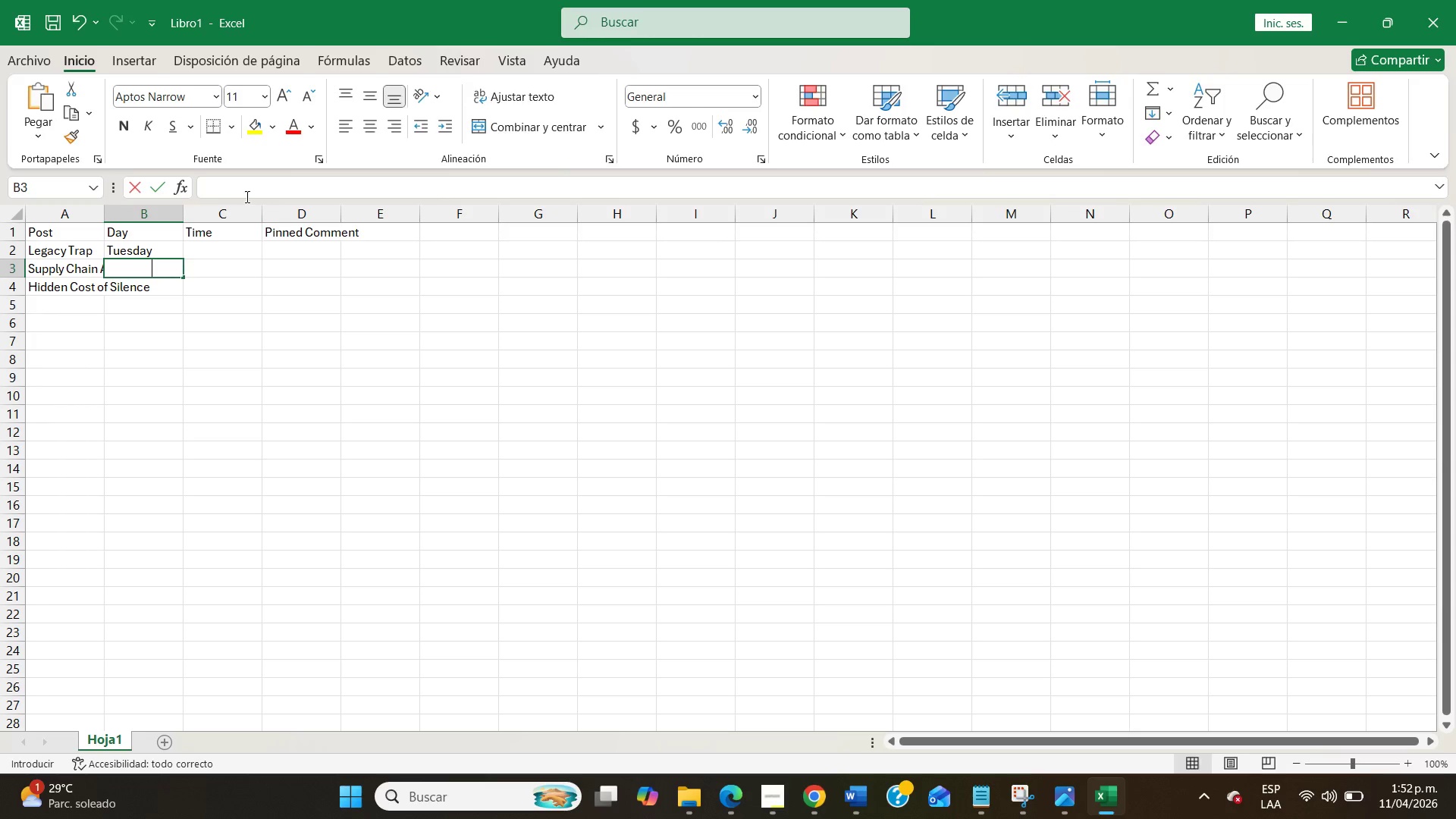 
key(T)
 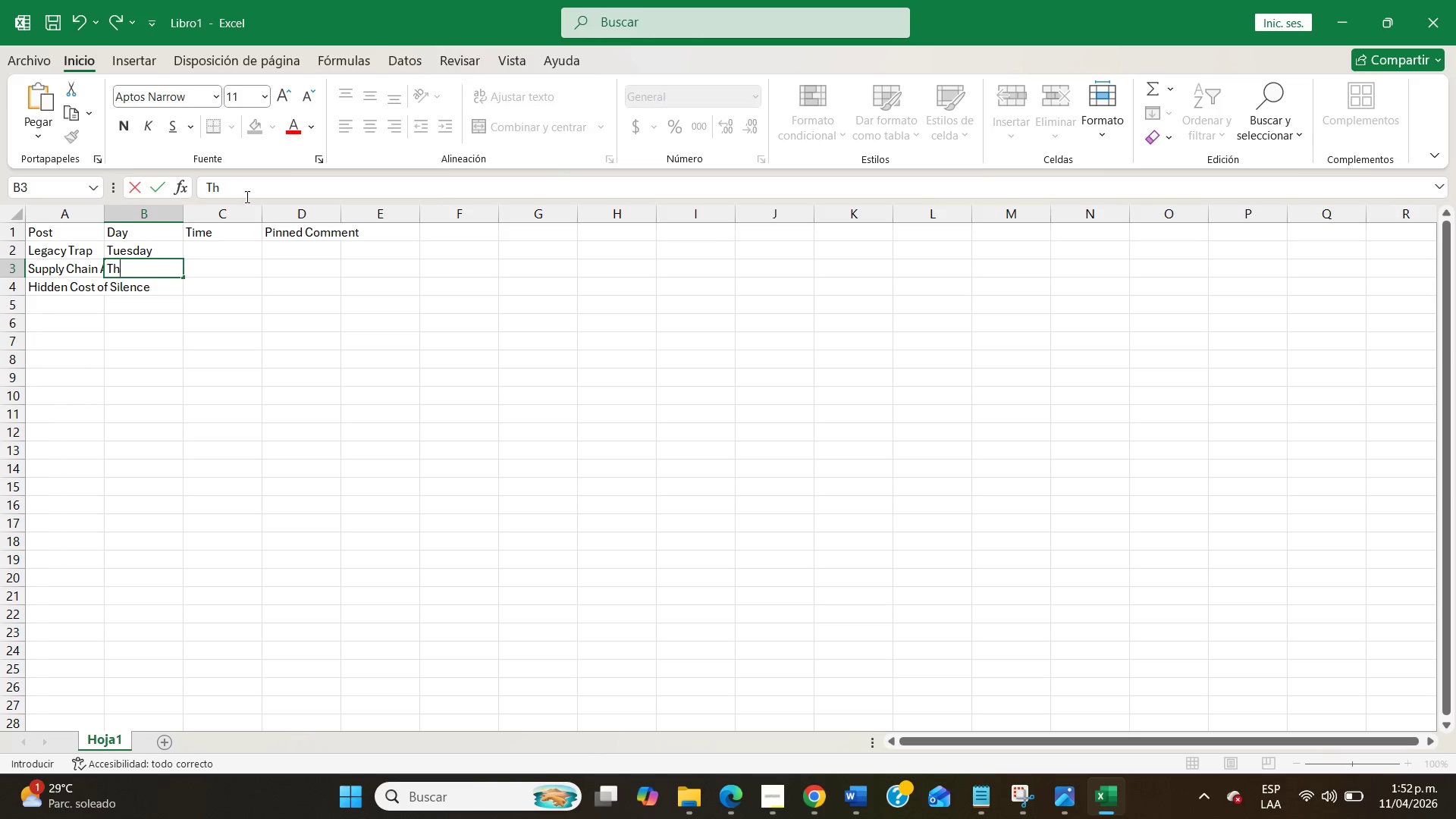 
key(CapsLock)
 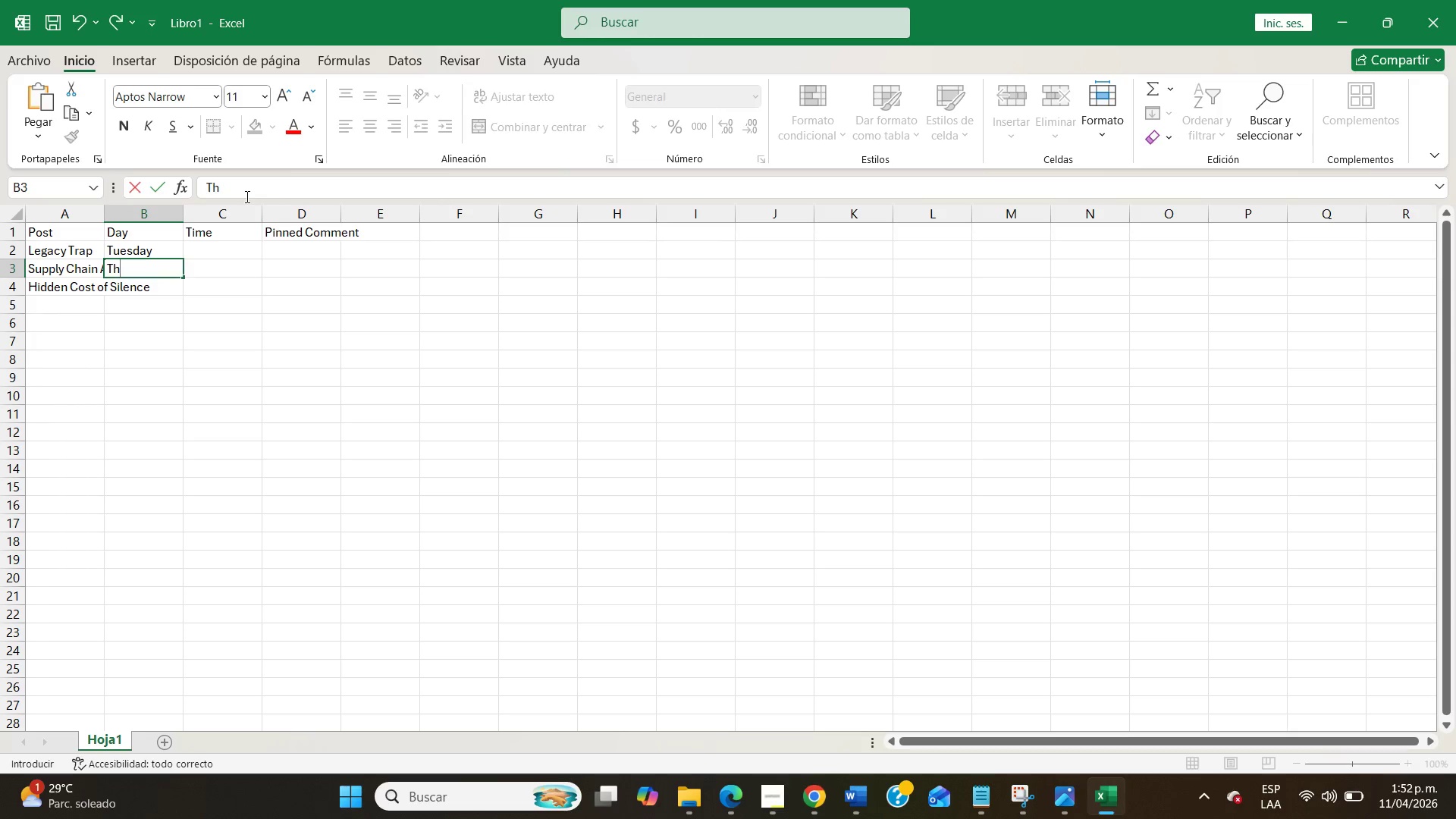 
key(H)
 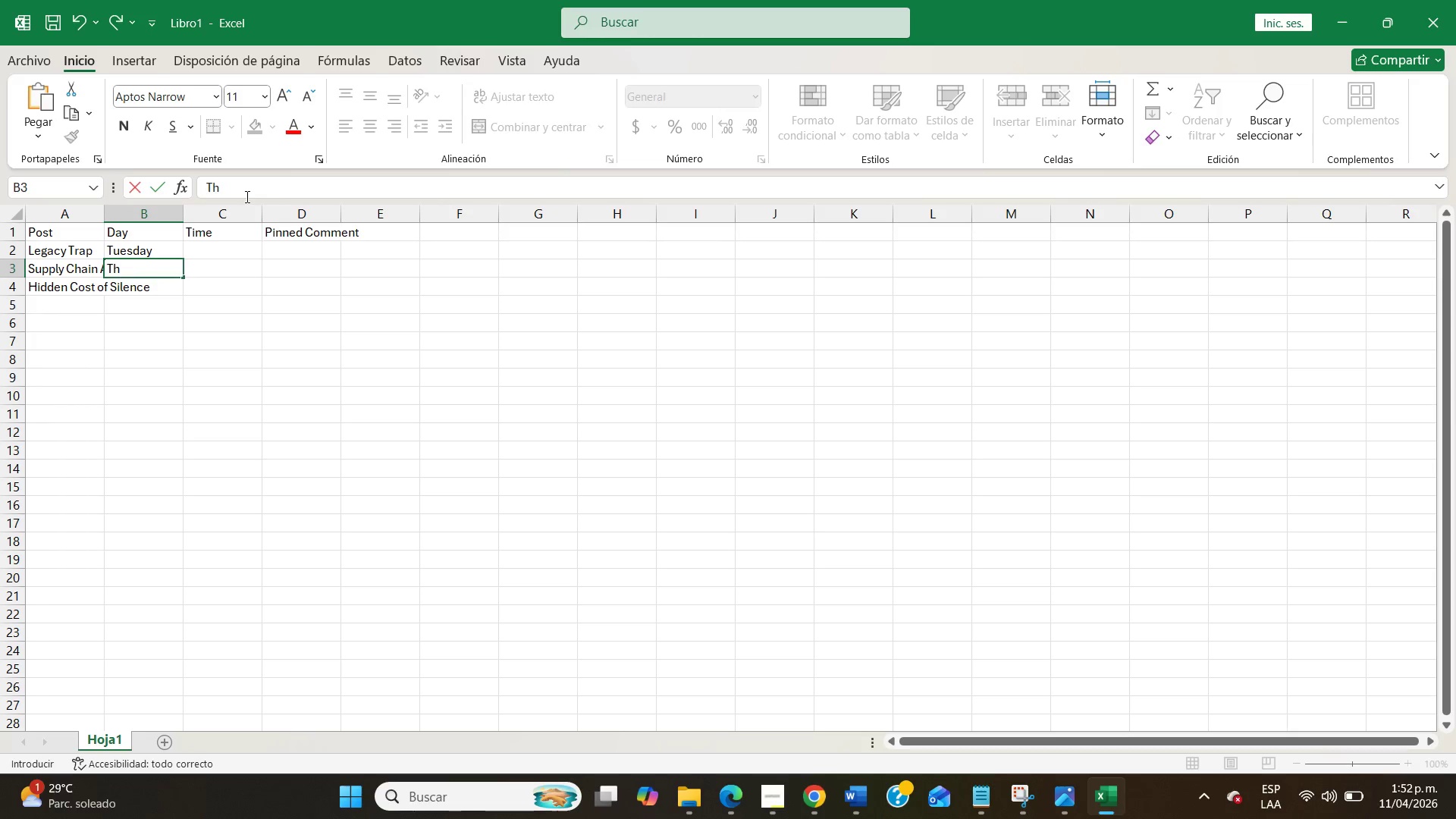 
type(ursday)
 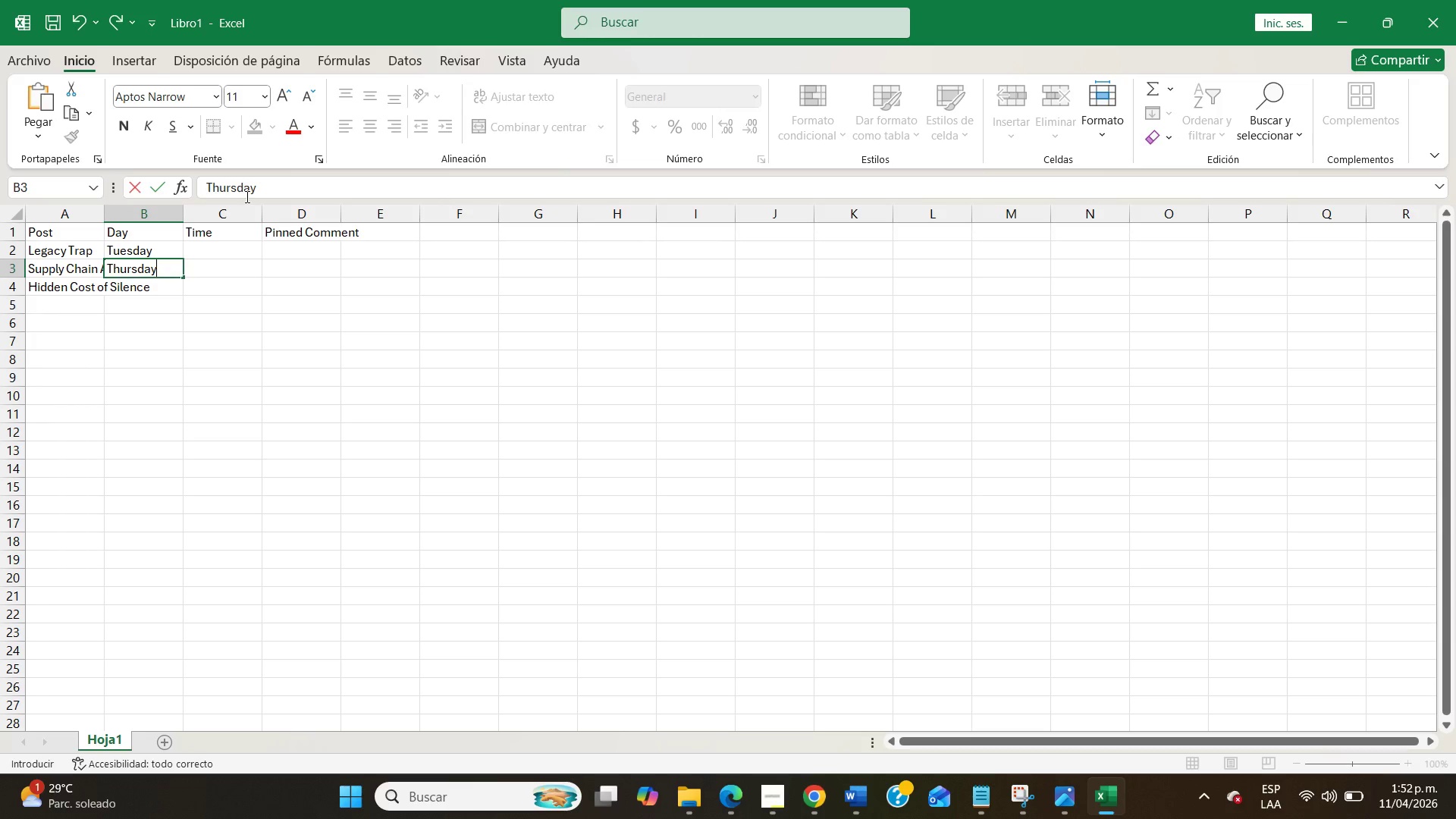 
key(ArrowLeft)
 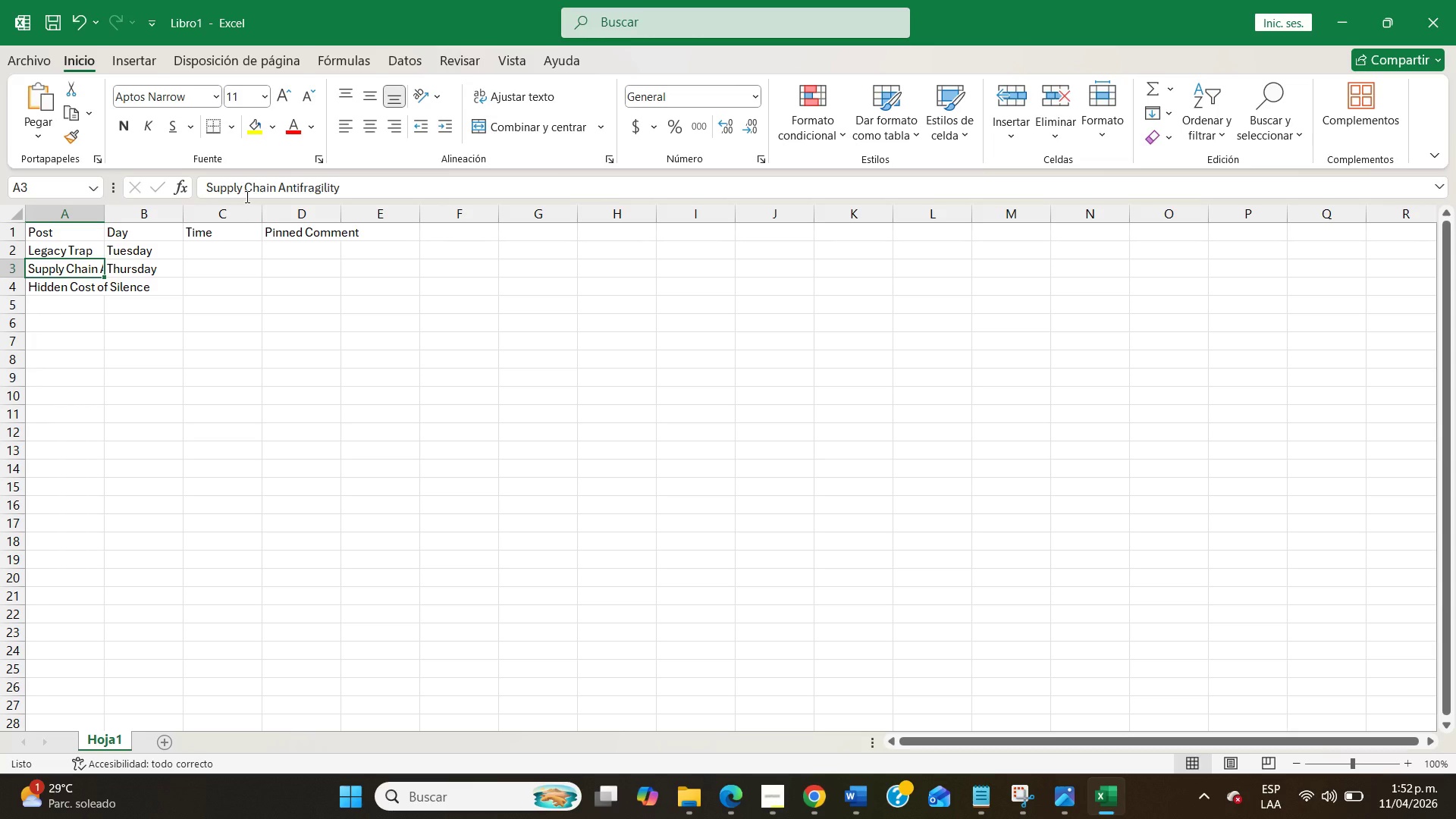 
key(ArrowRight)
 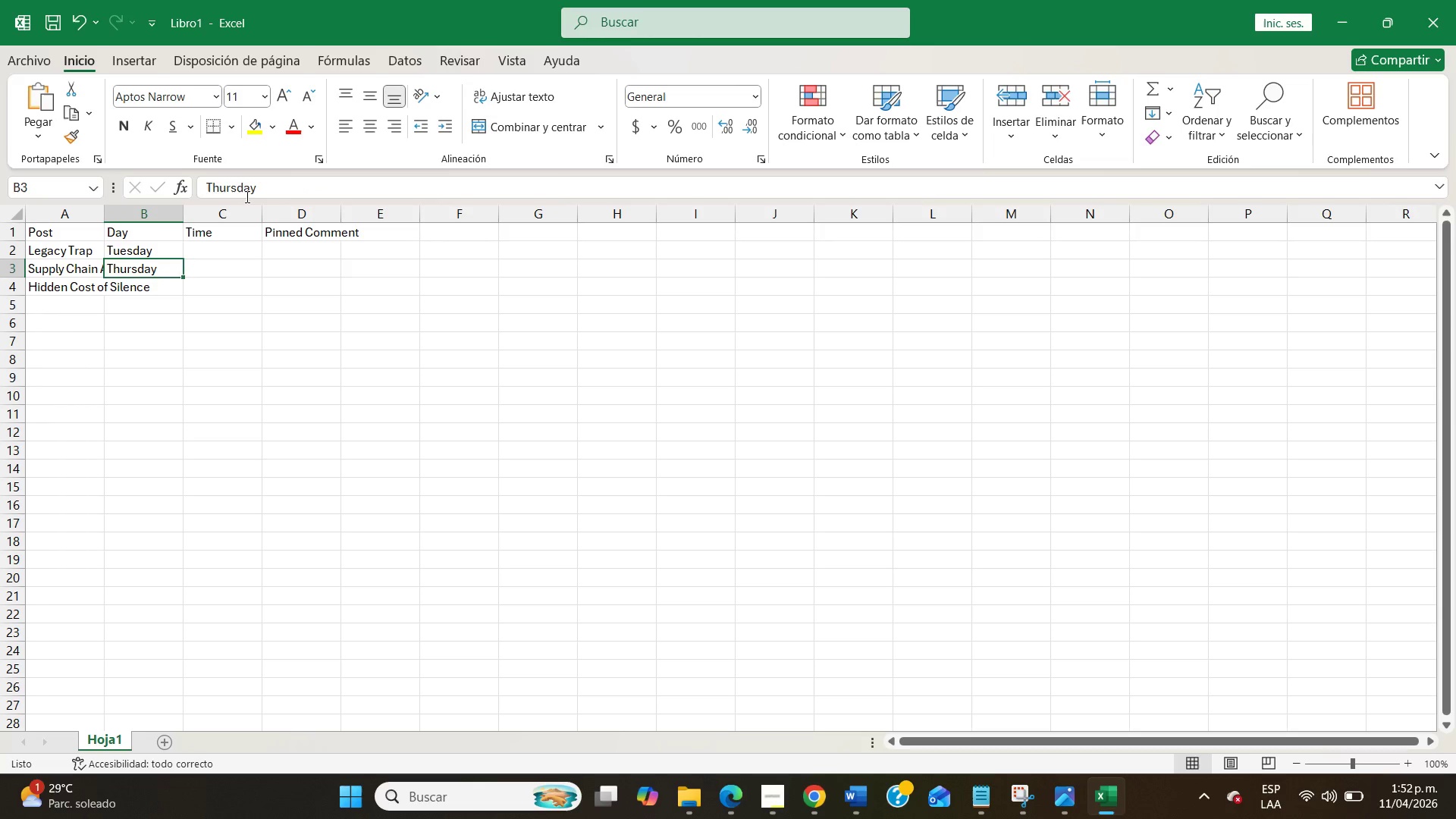 
type(Thrusday)
 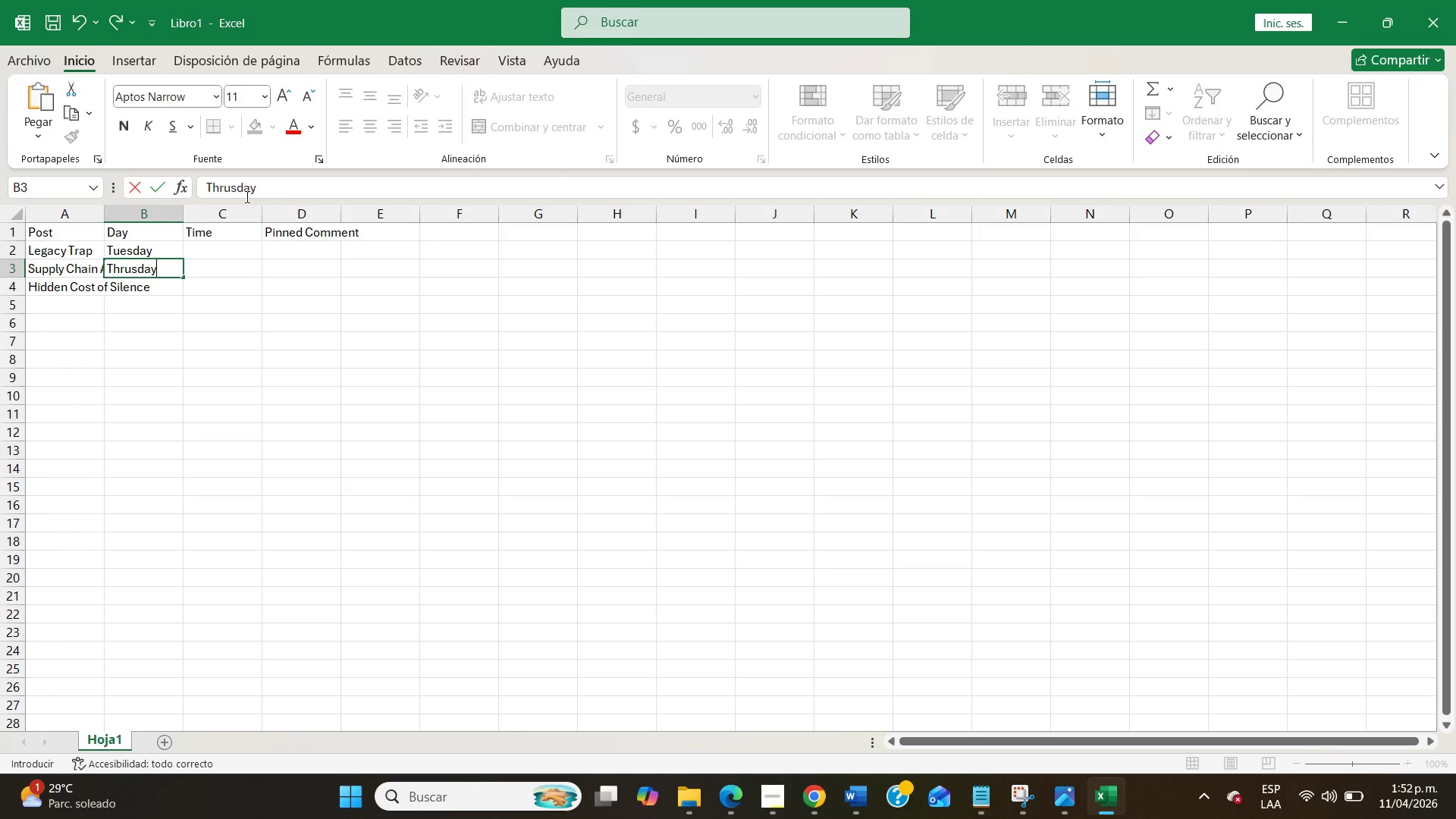 
key(ArrowLeft)
 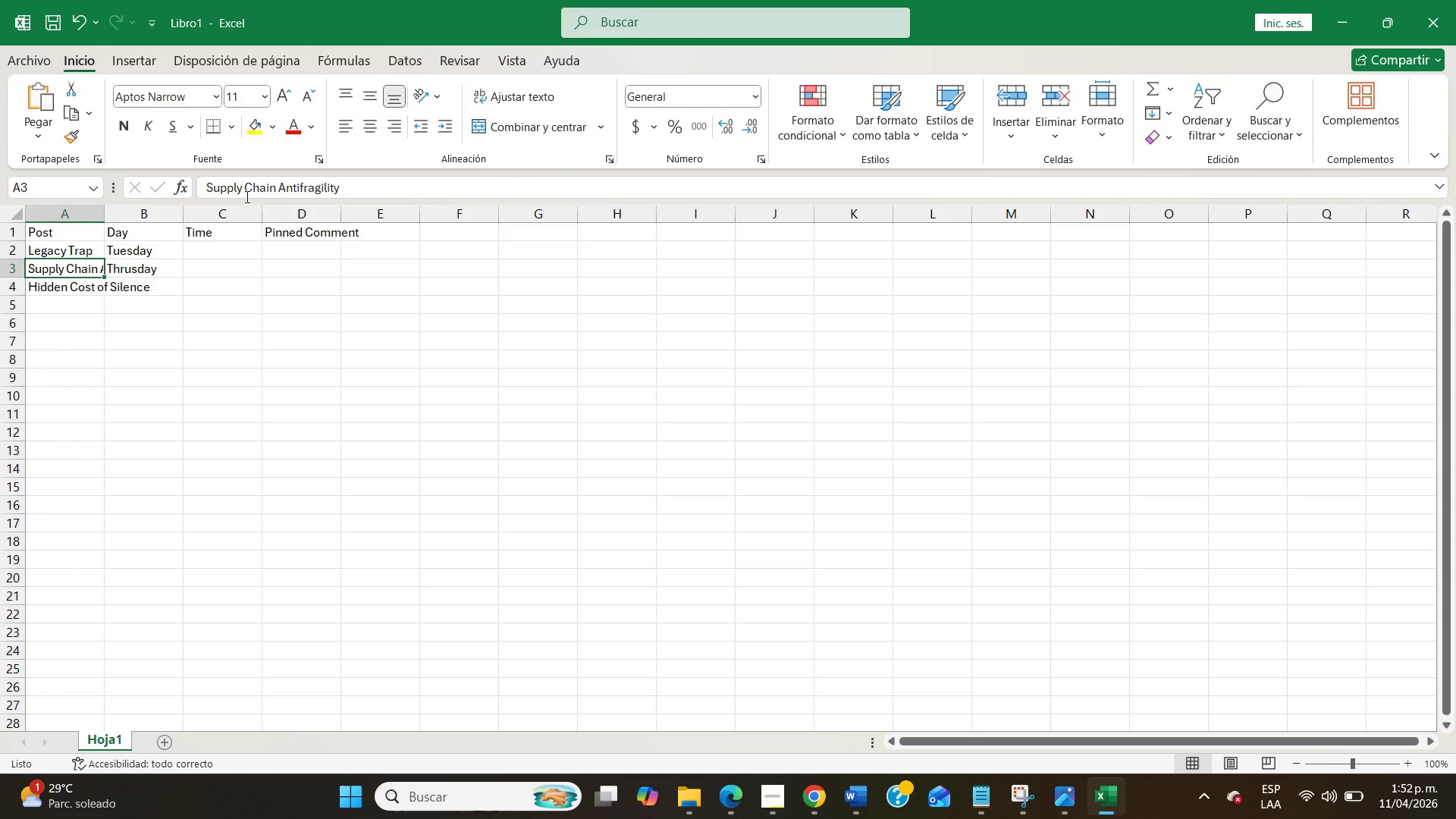 
wait(19.25)
 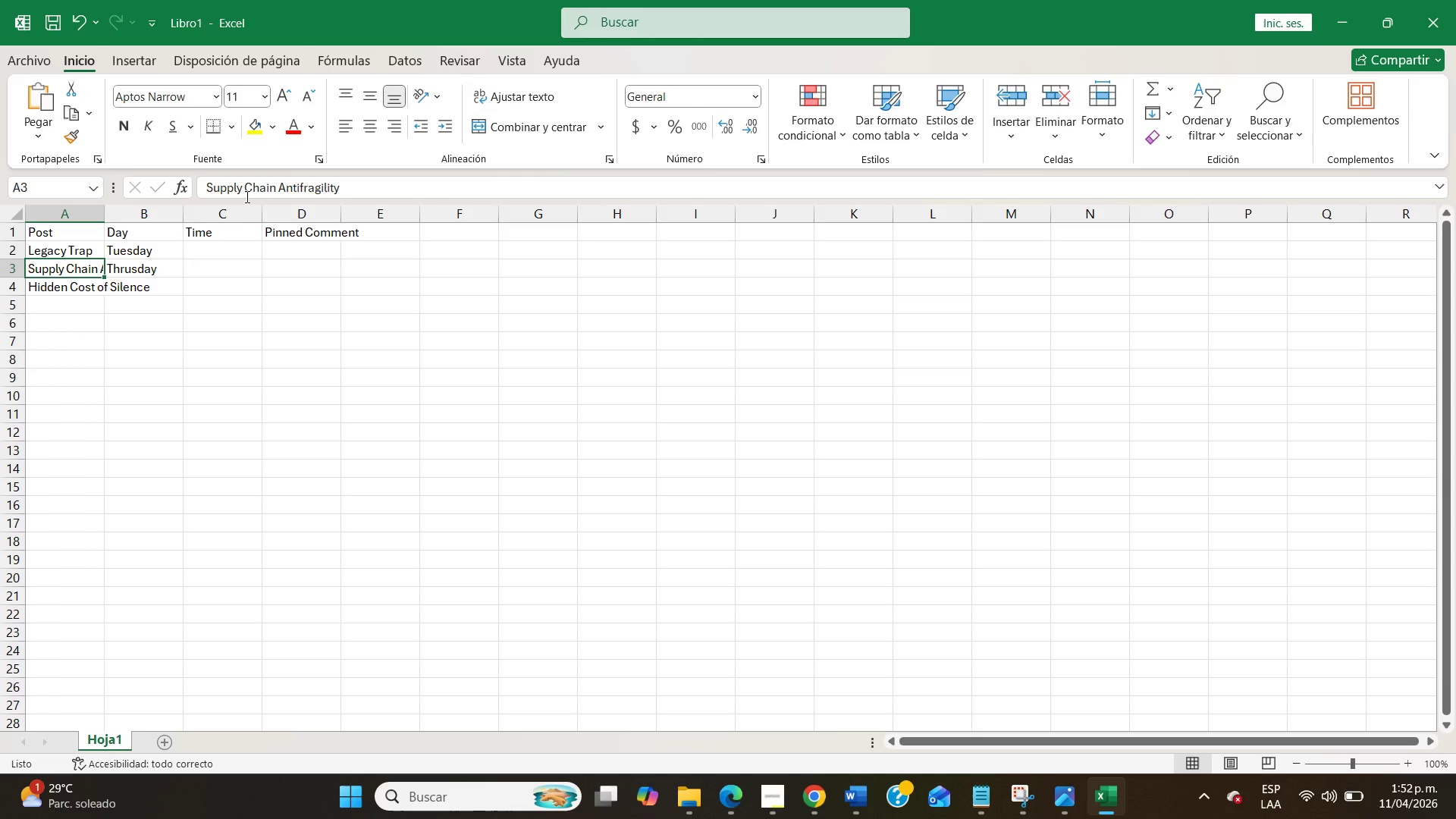 
left_click([130, 264])
 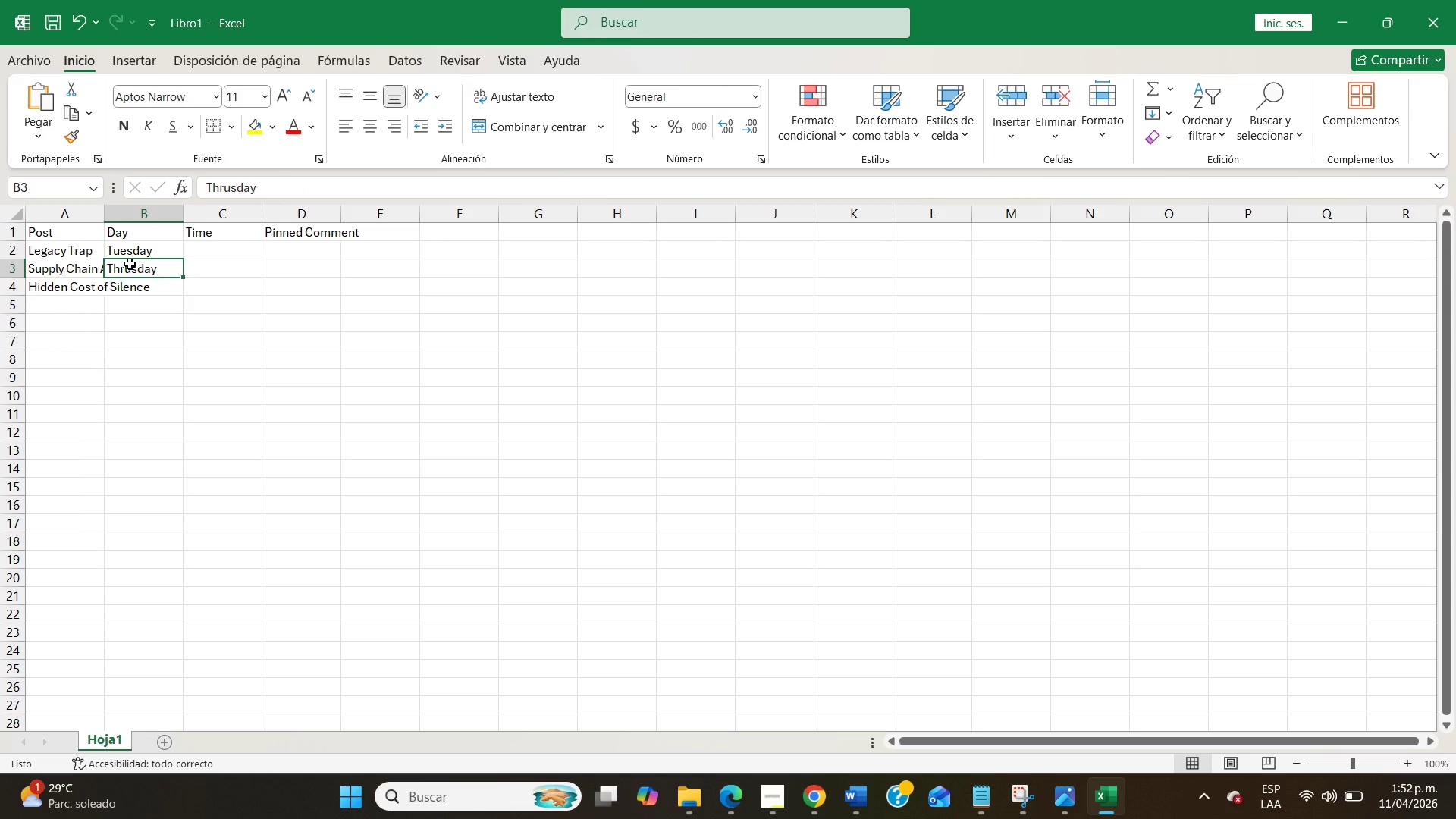 
type(Thursday)
 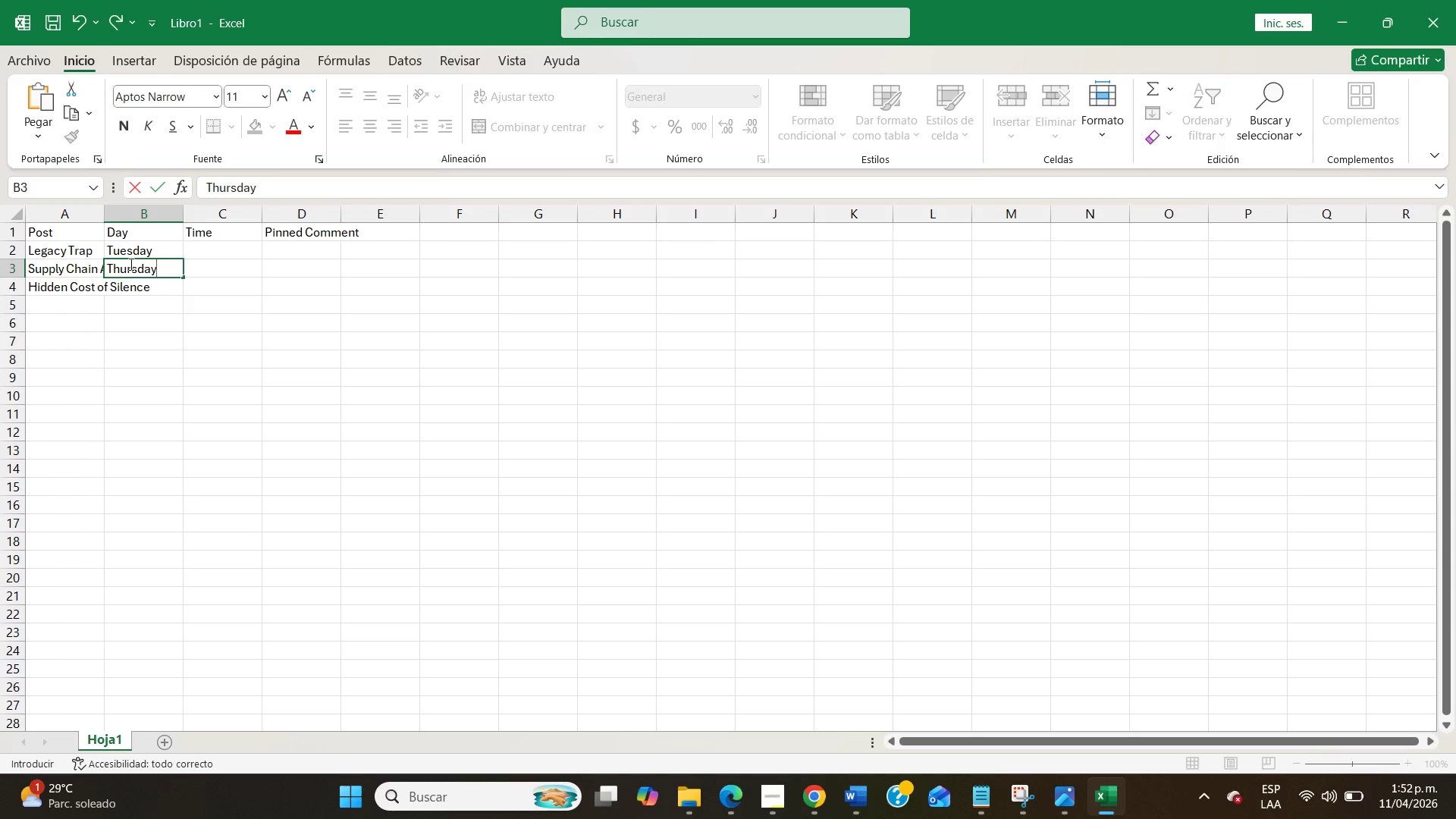 
key(ArrowDown)
 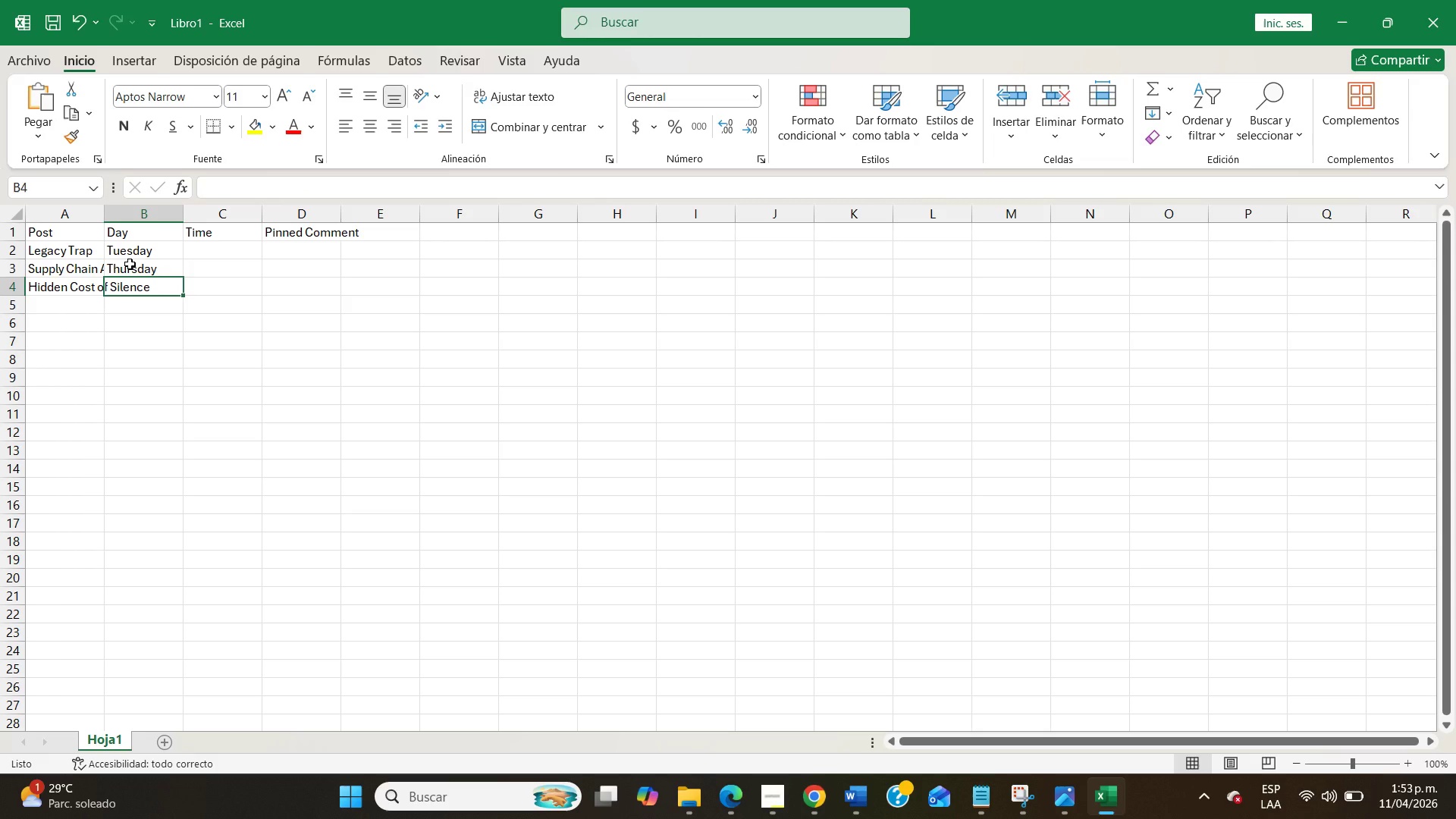 
wait(9.44)
 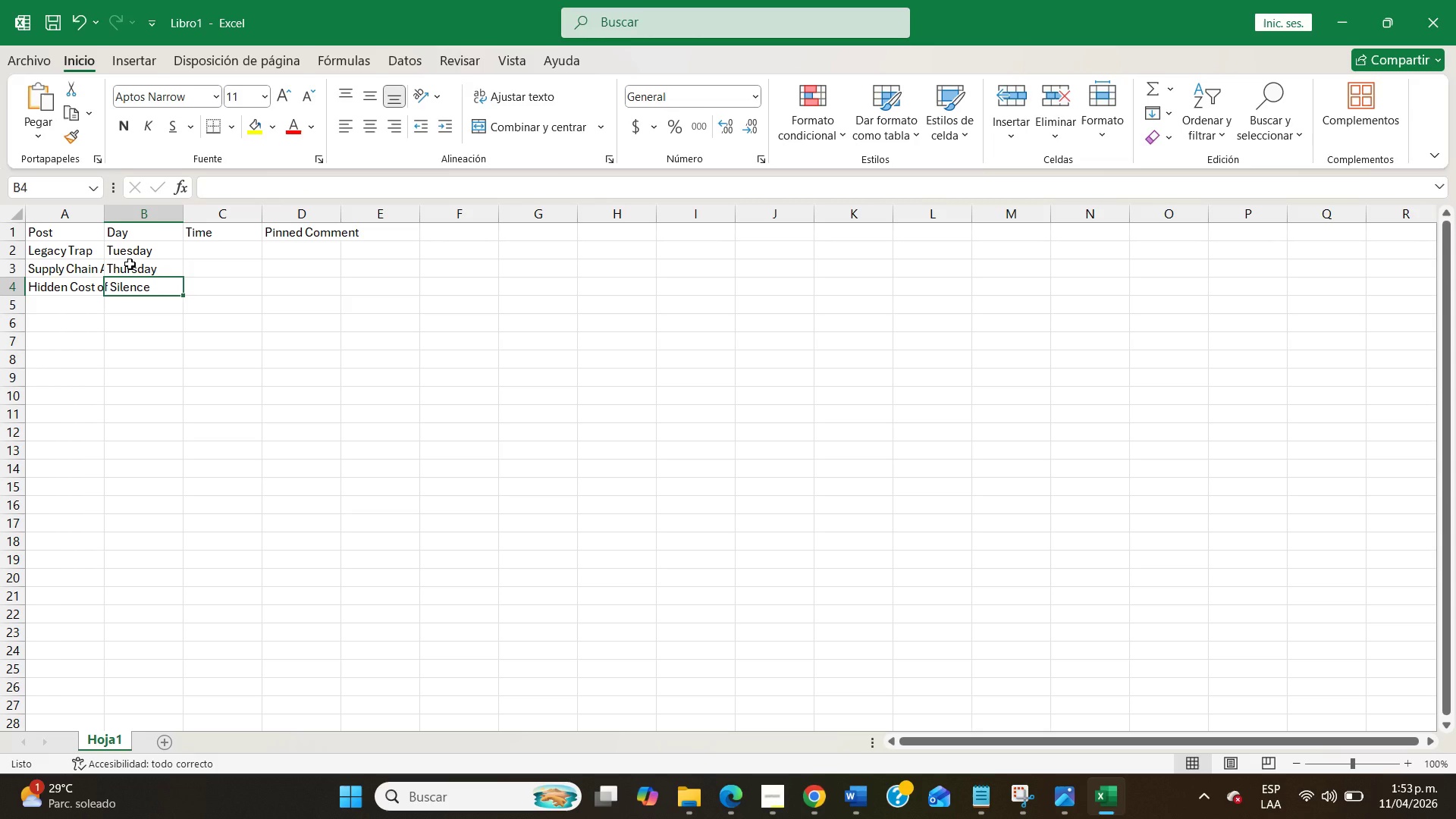 
type(Monday)
 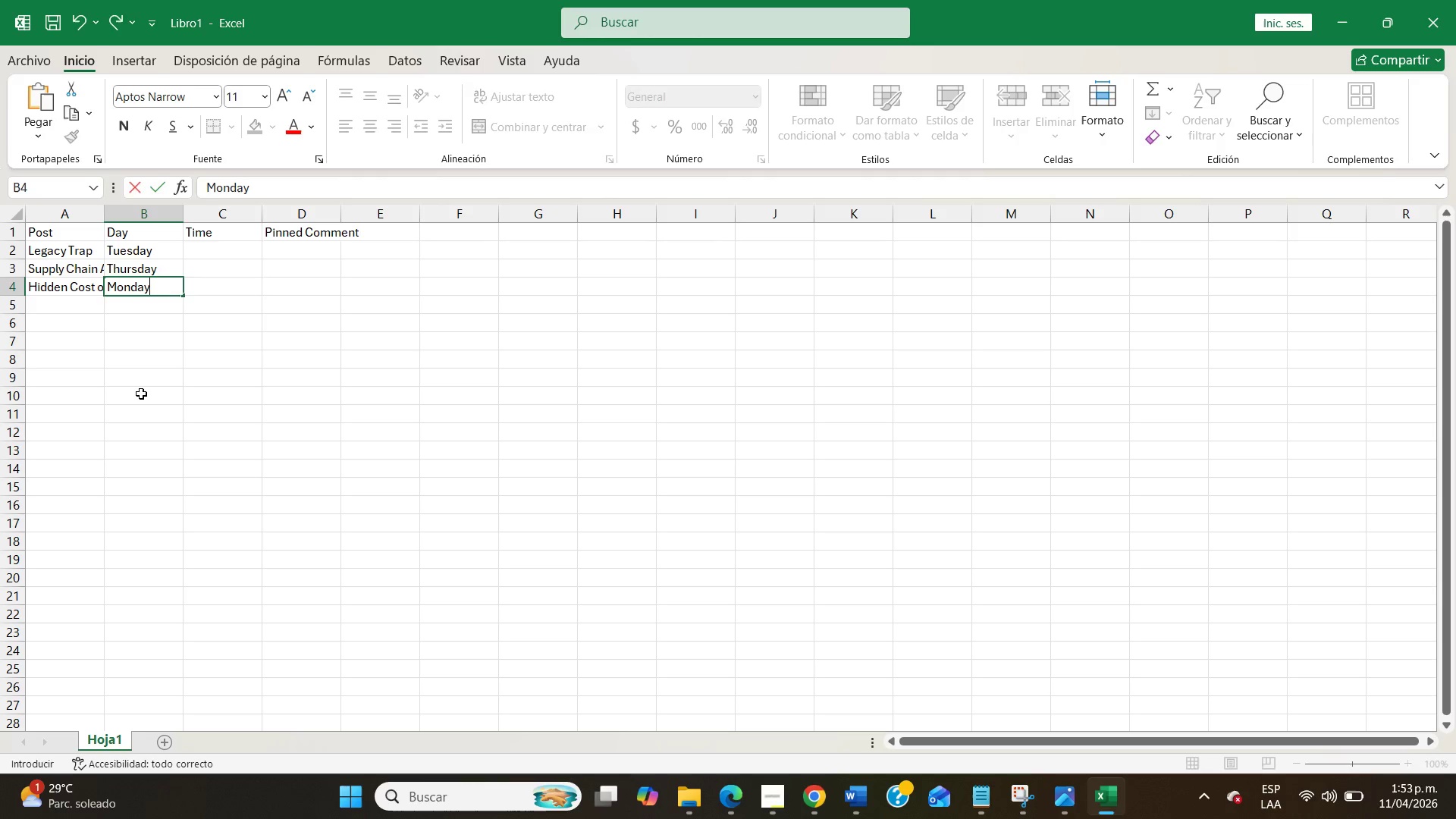 
hold_key(key=ArrowRight, duration=21.5)
 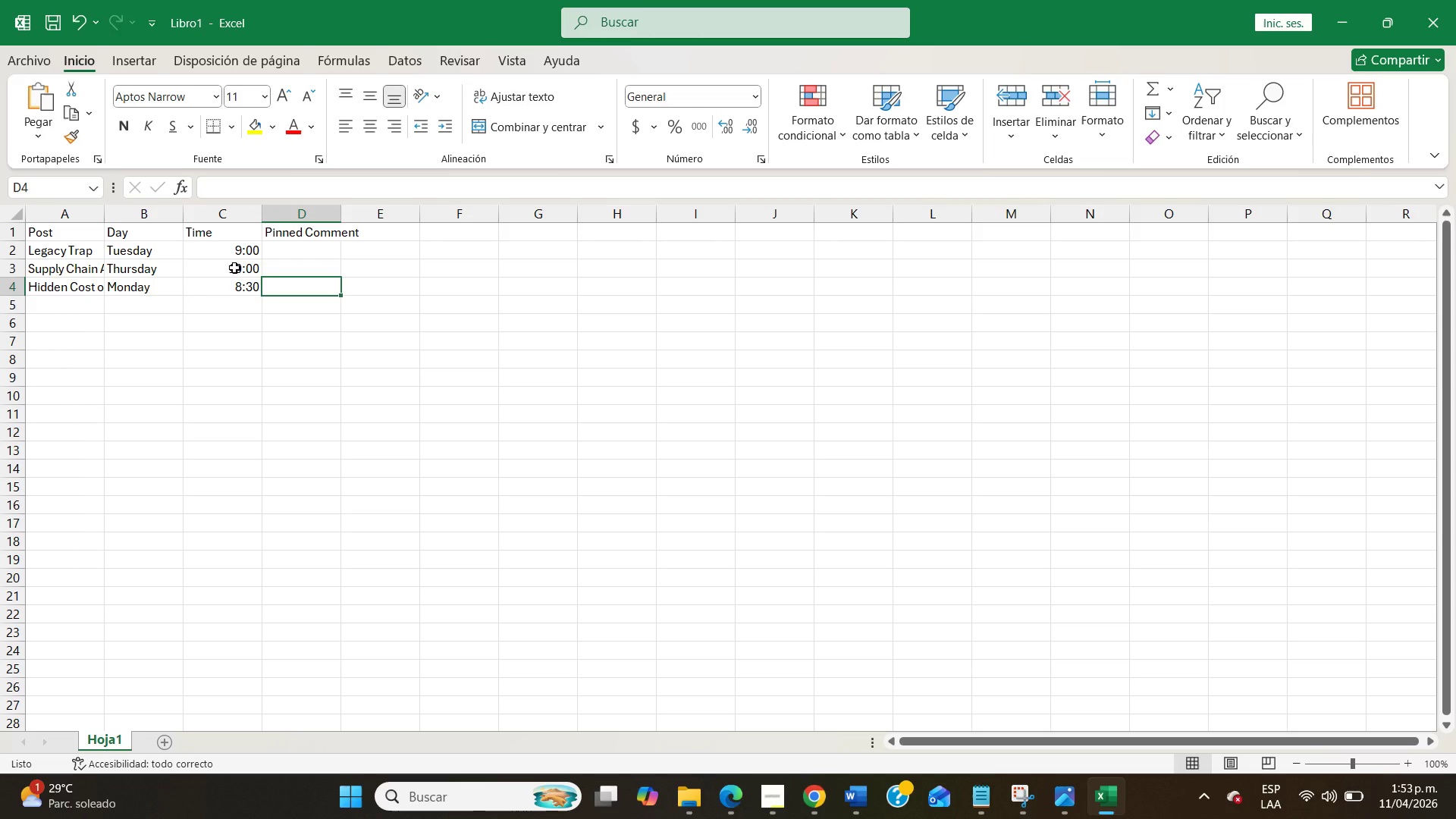 
key(ArrowUp)
 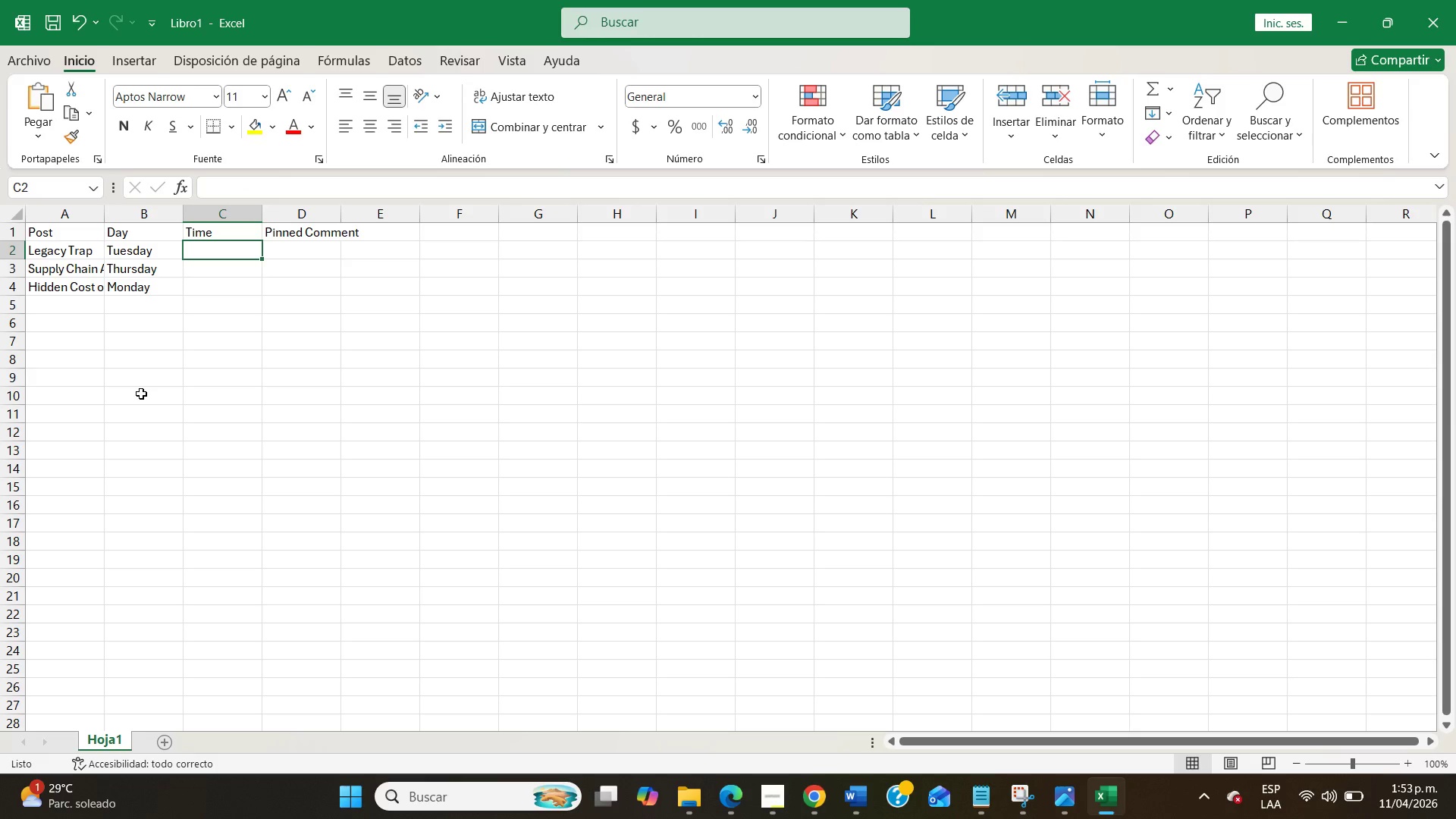 
key(ArrowUp)
 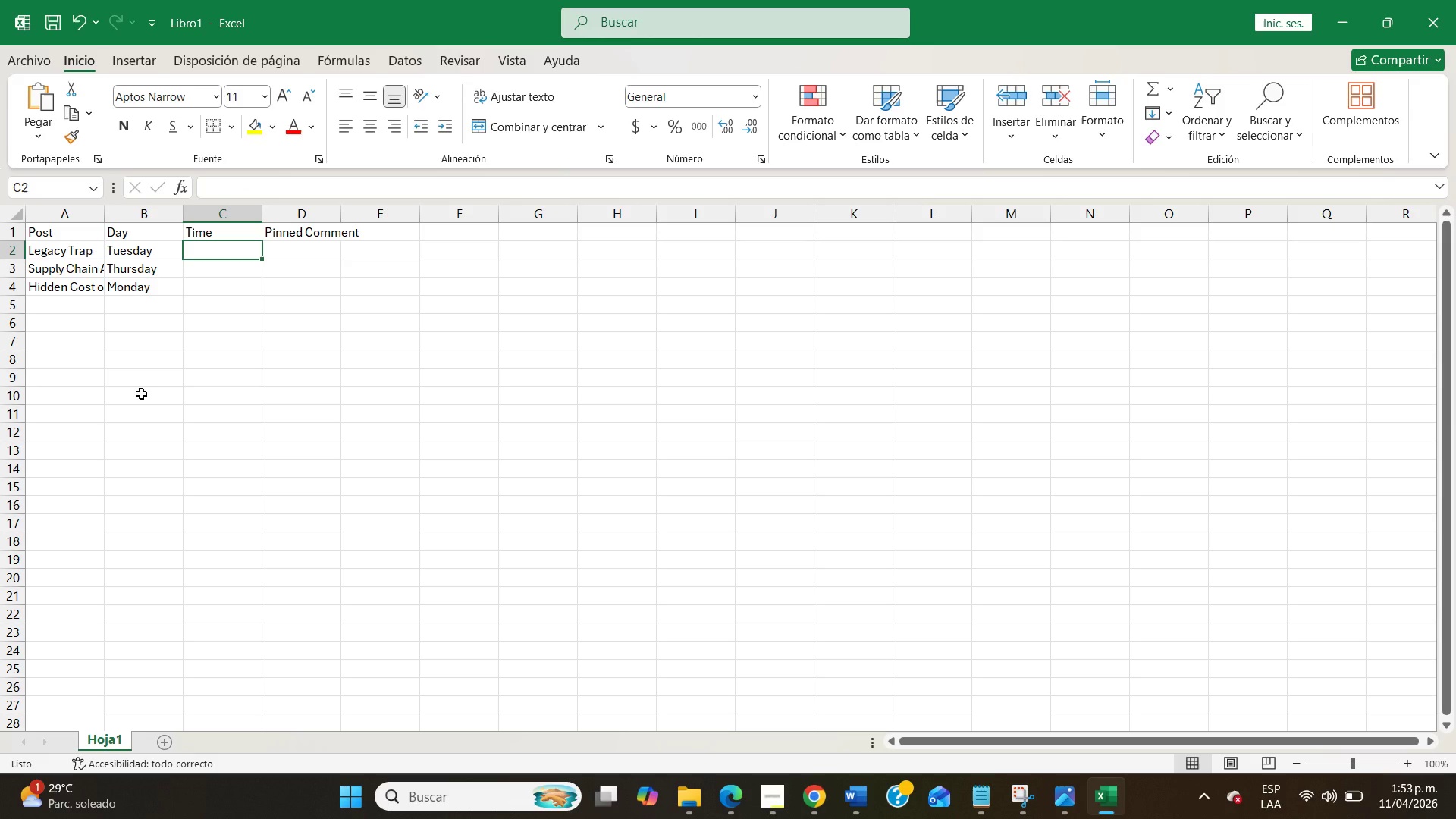 
key(Numpad9)
 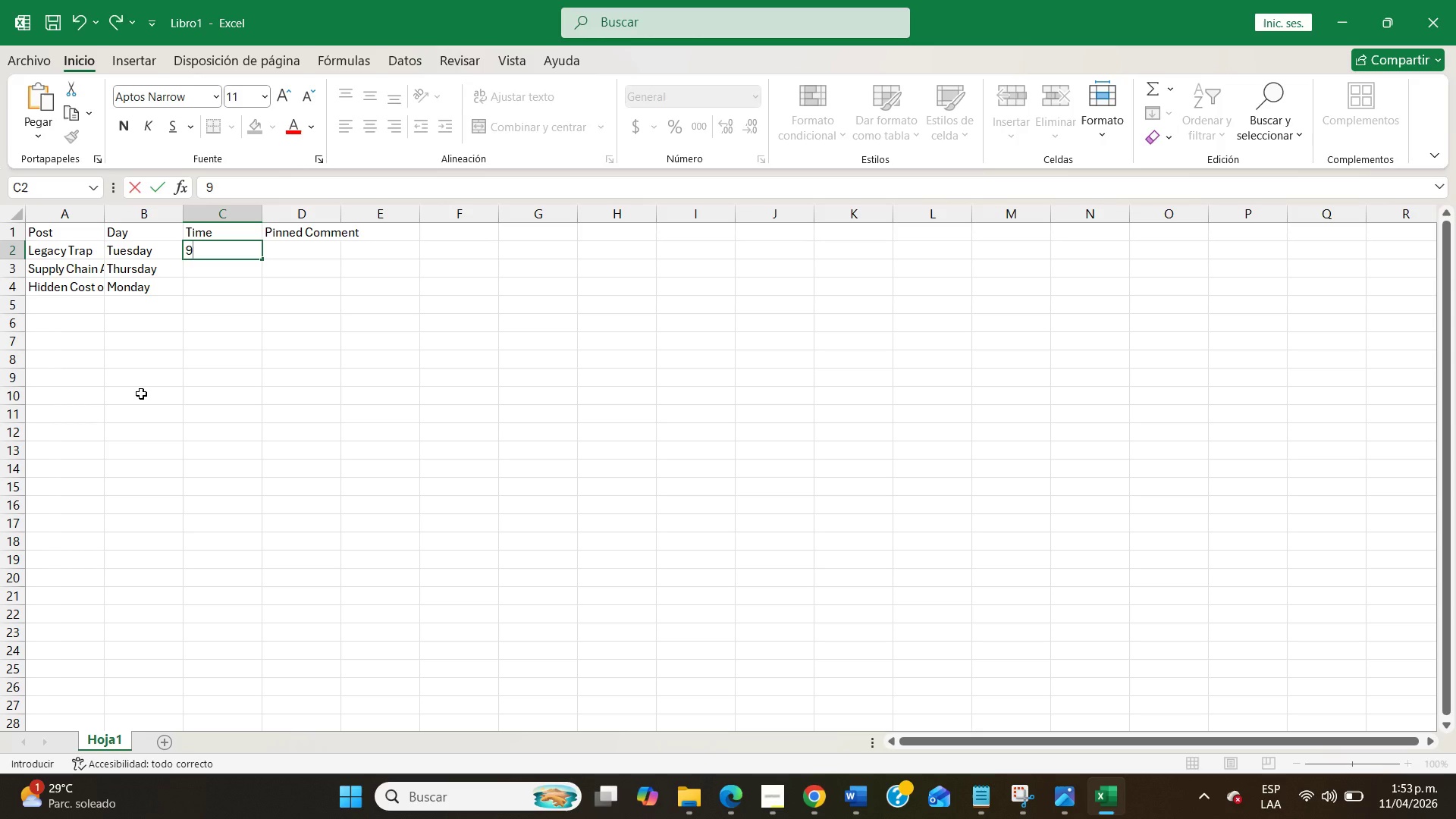 
key(Shift+ShiftRight)
 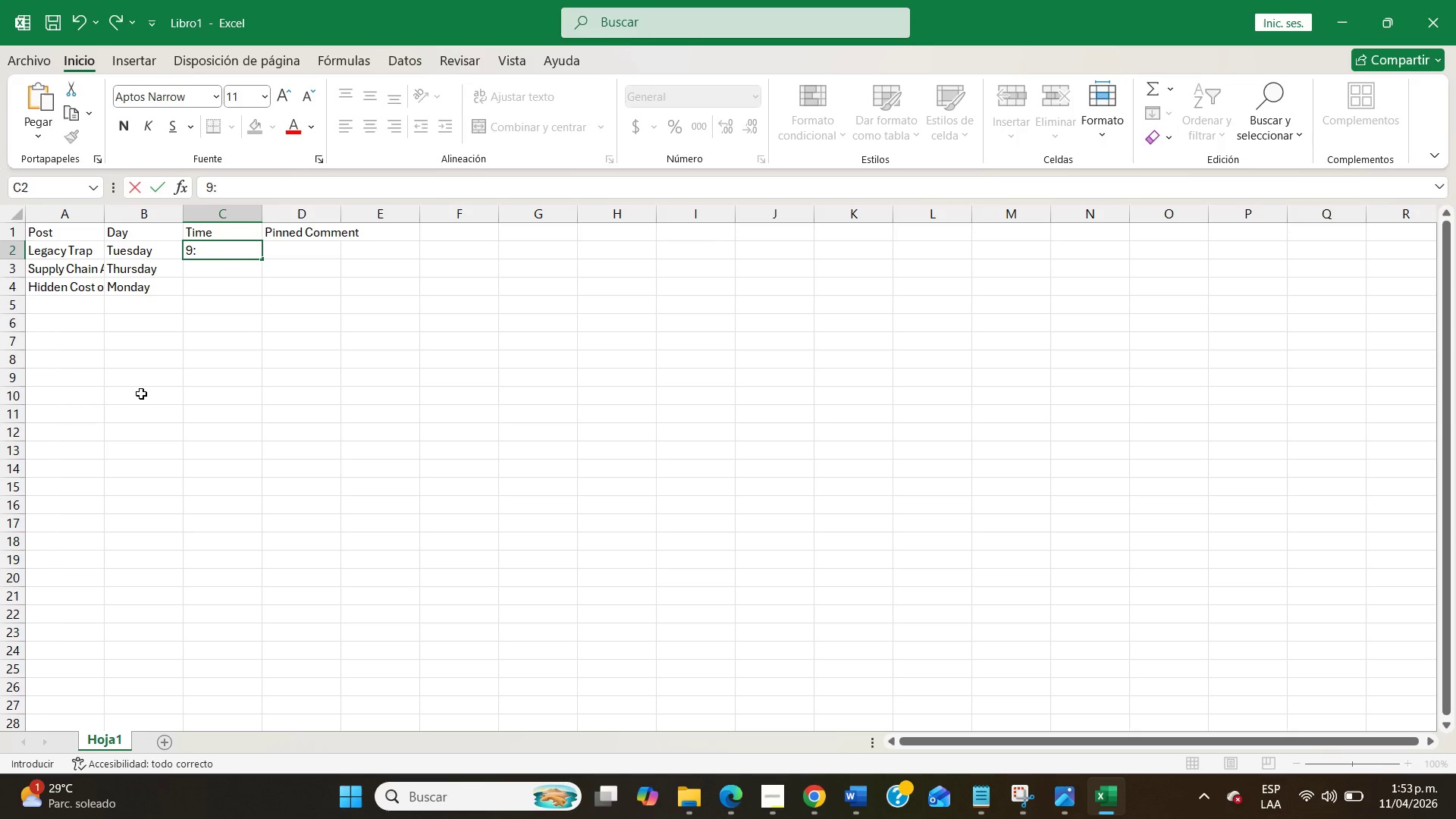 
key(Shift+Period)
 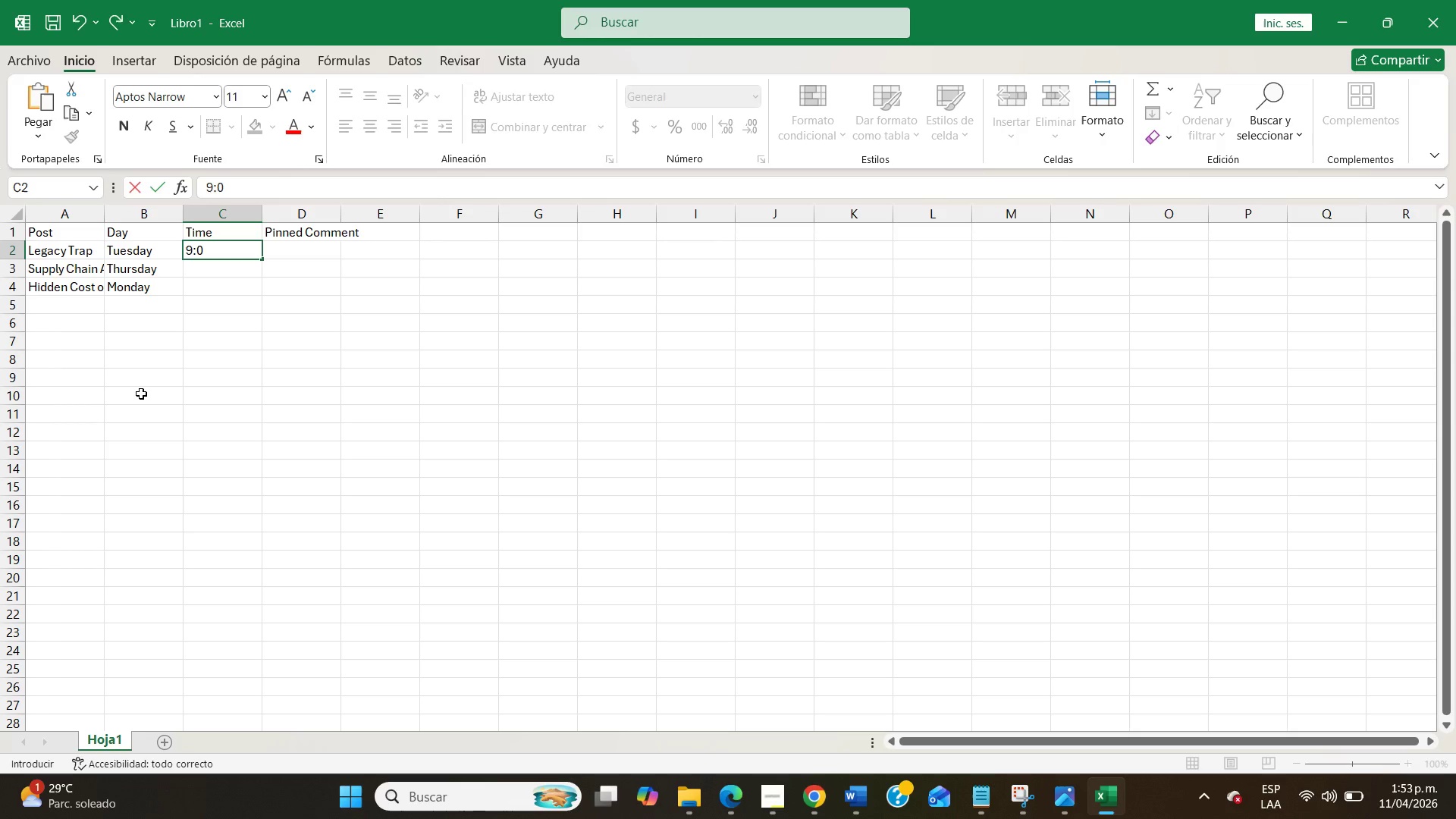 
key(Numpad0)
 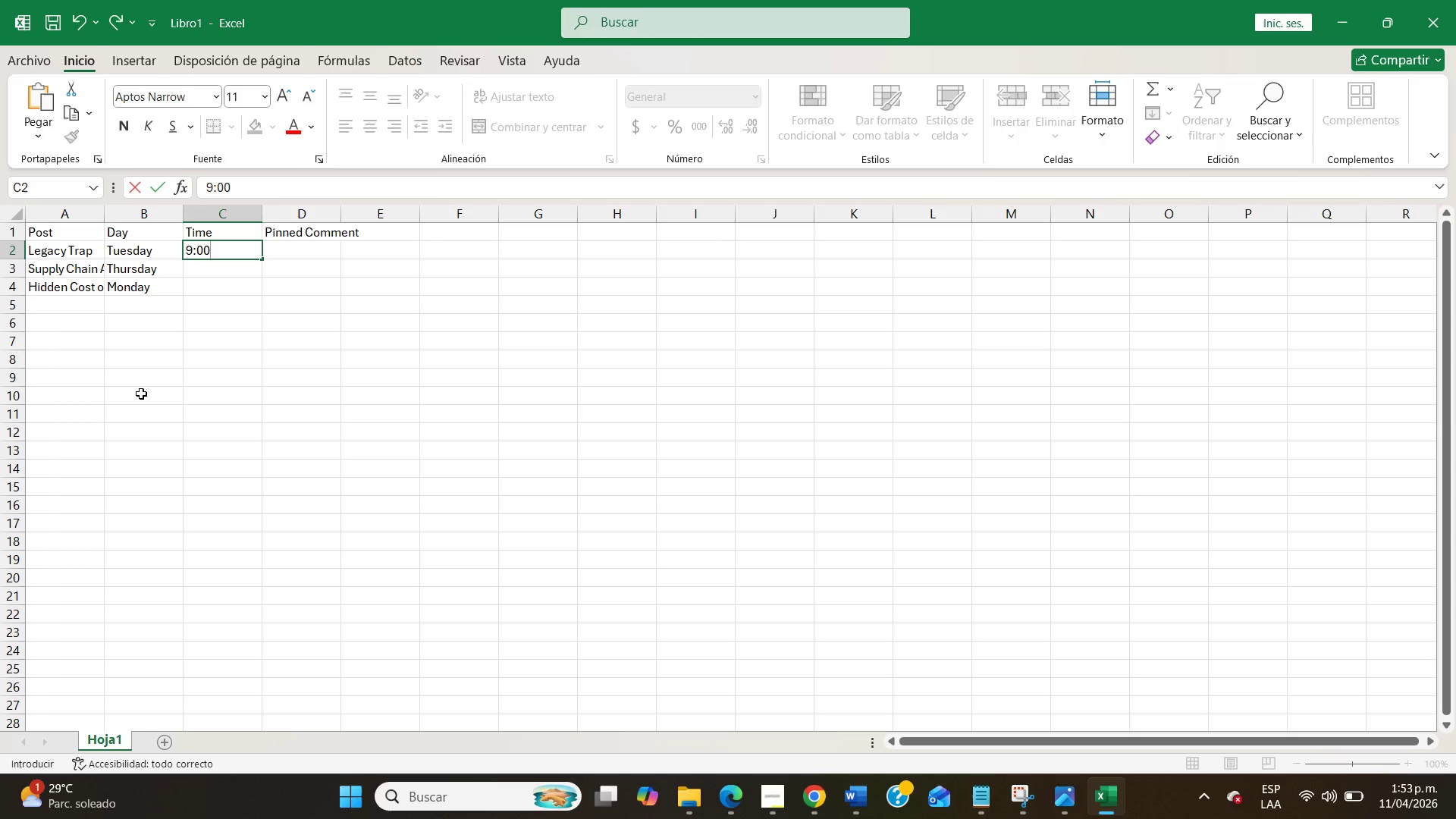 
key(Numpad0)
 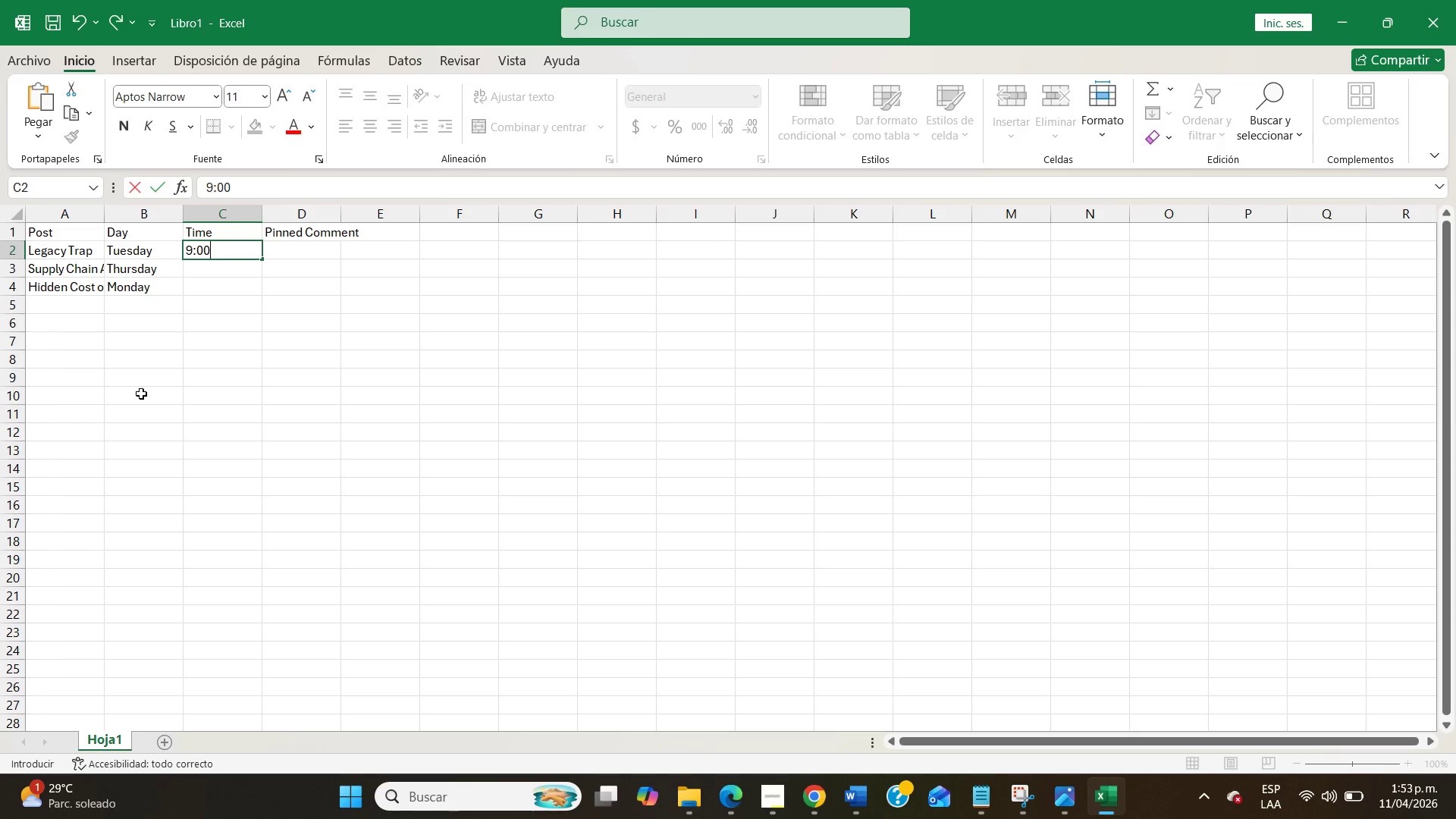 
key(Space)
 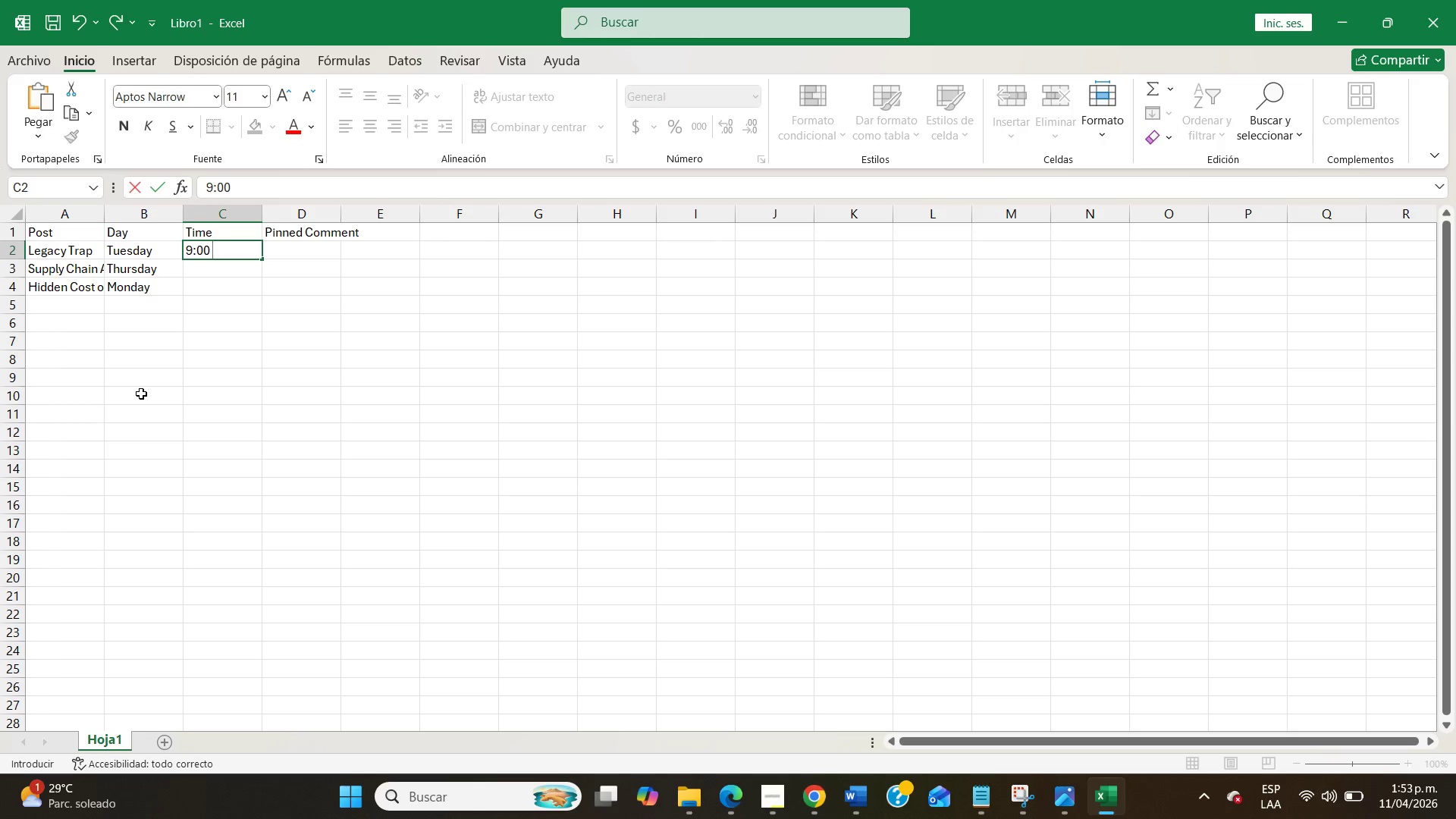 
key(ArrowDown)
 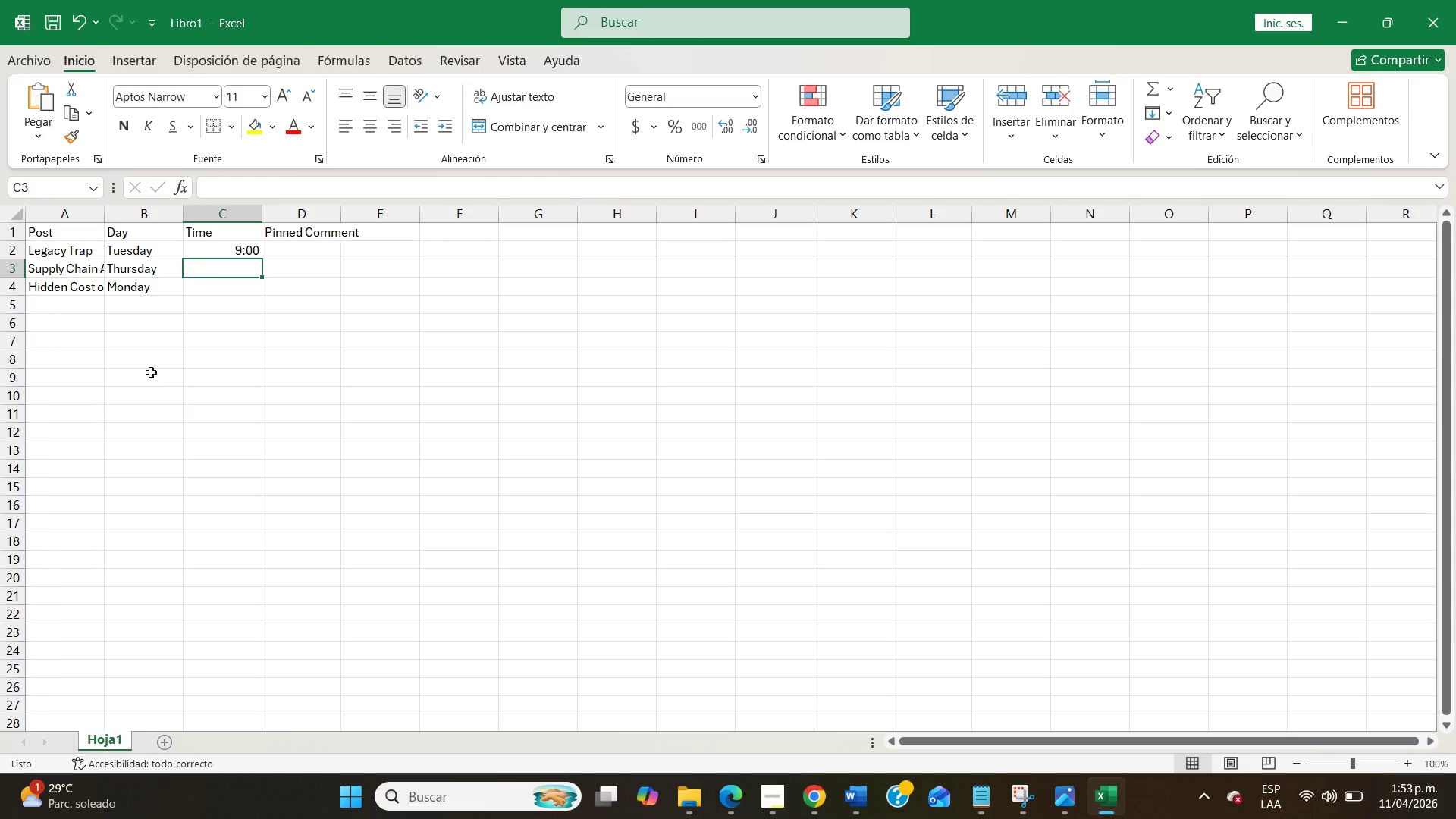 
double_click([239, 248])
 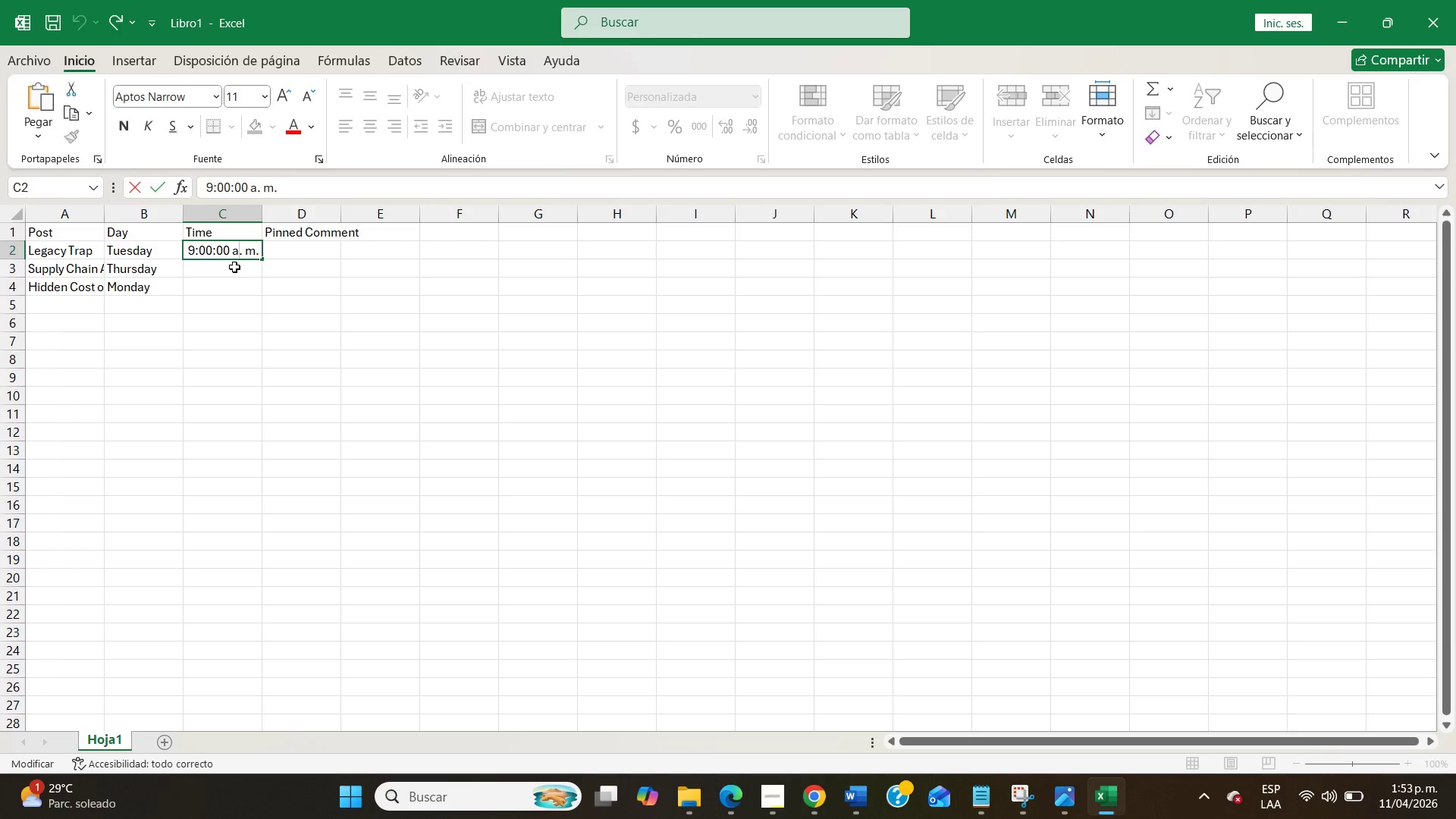 
left_click([234, 267])
 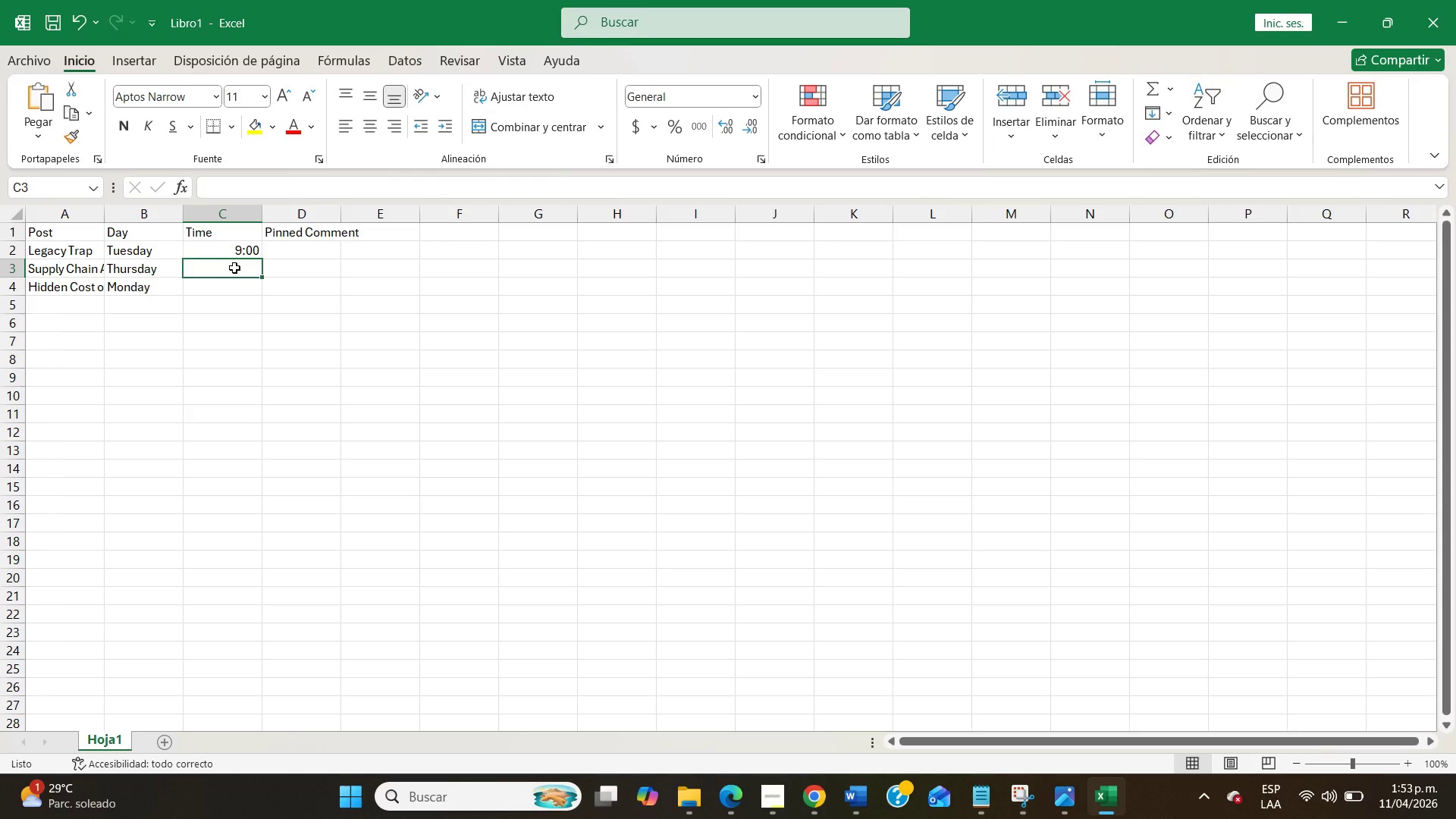 
key(Numpad1)
 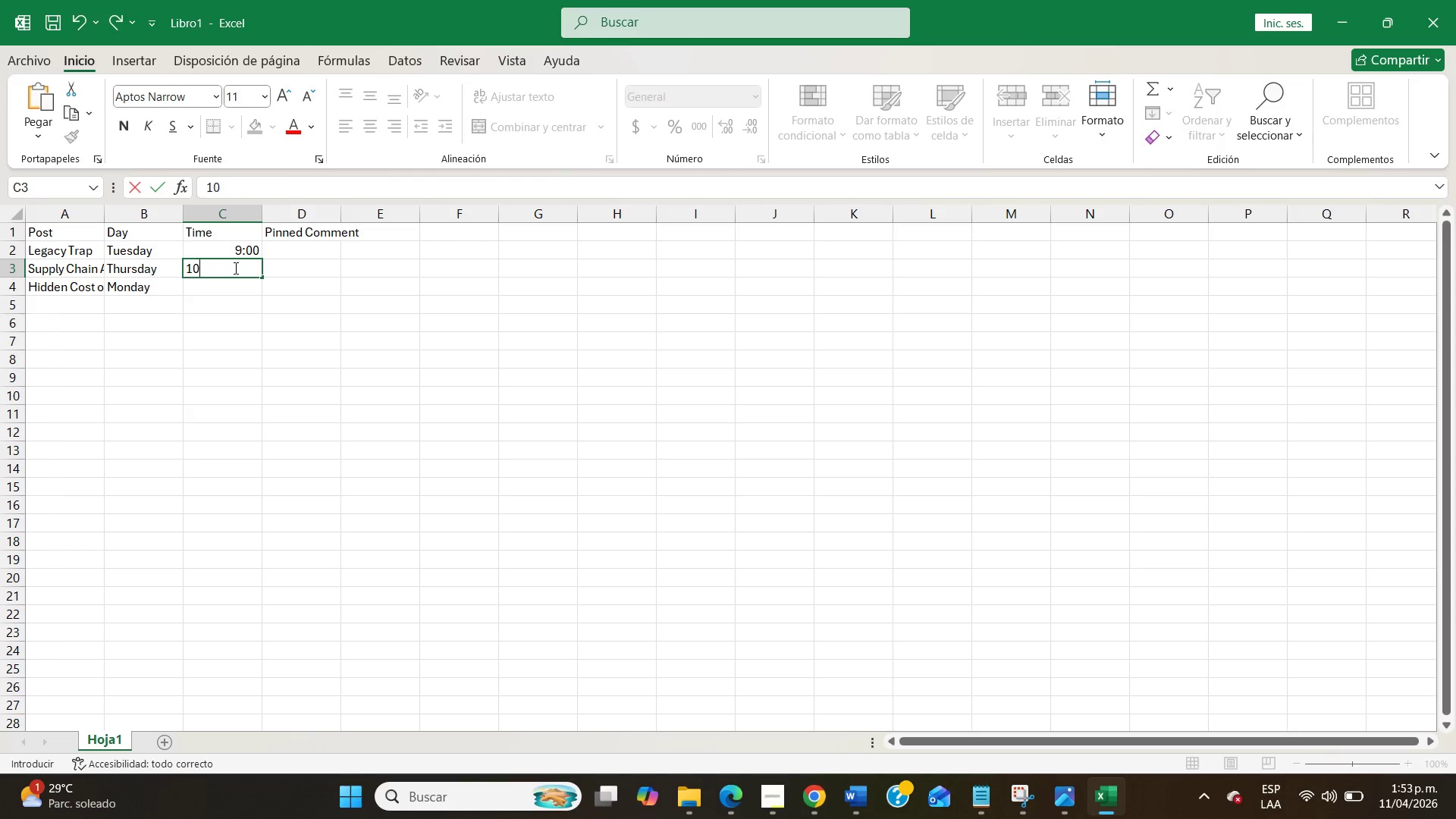 
key(Numpad0)
 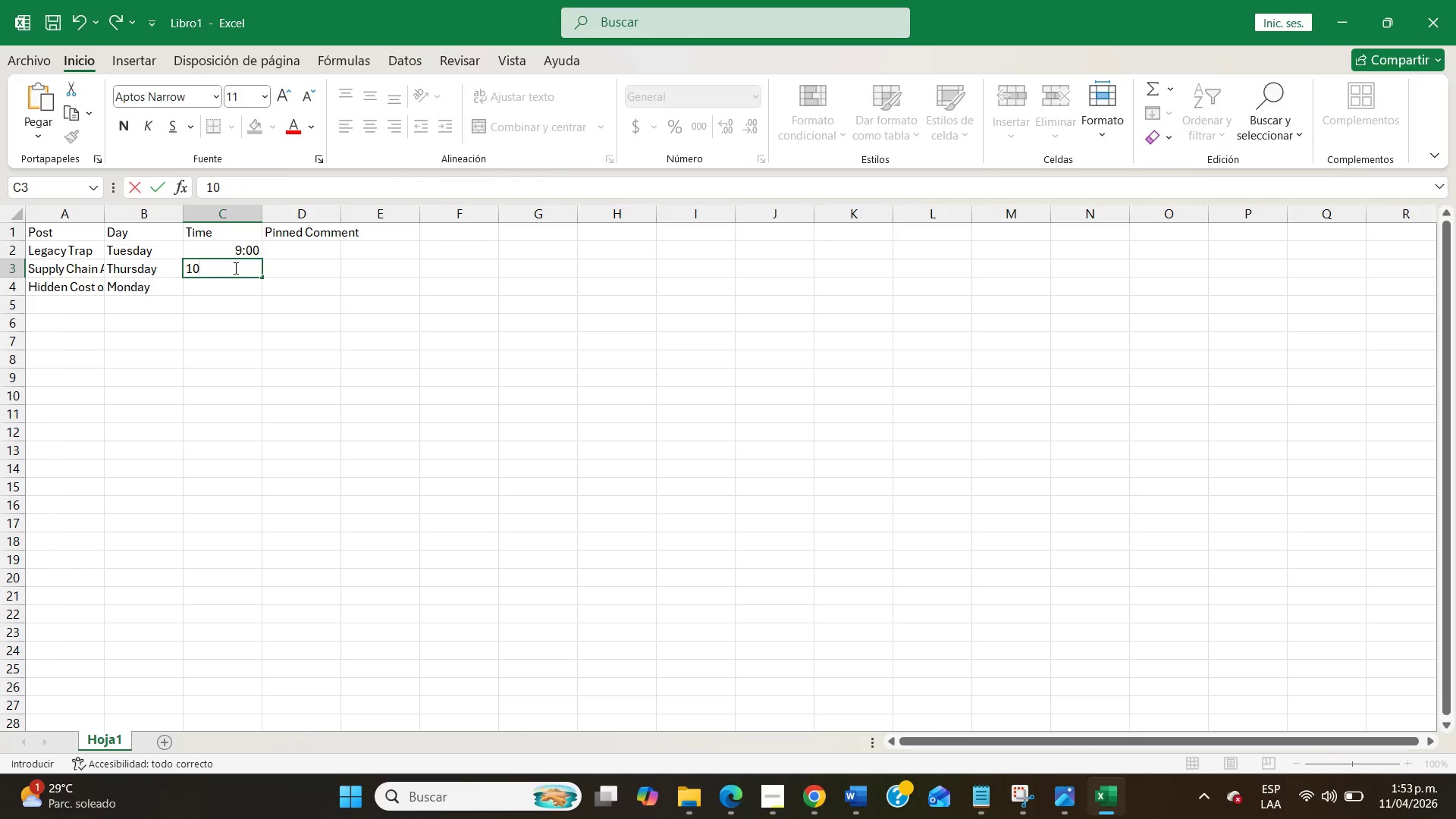 
key(Shift+ShiftRight)
 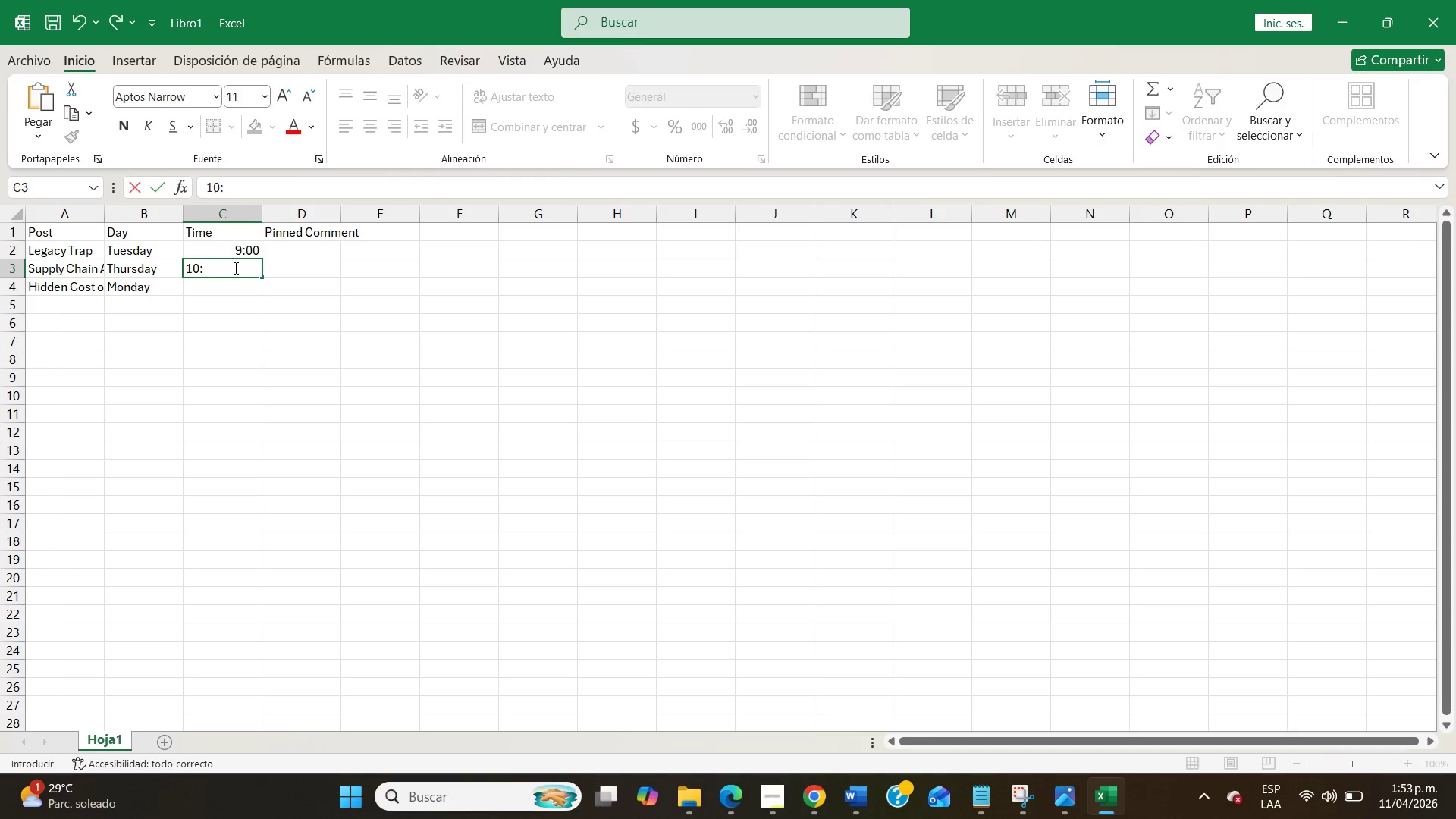 
key(Shift+Period)
 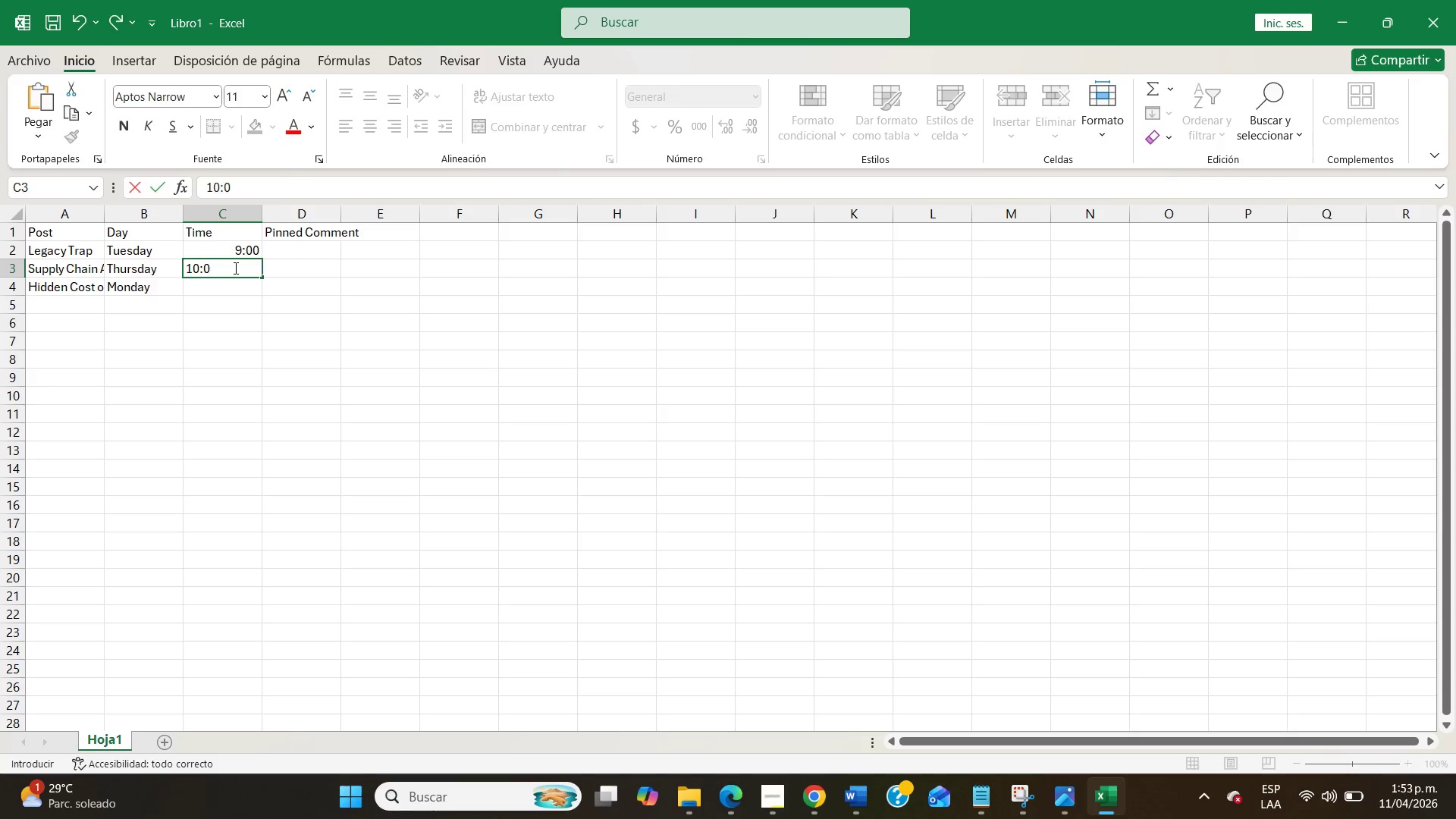 
key(Numpad0)
 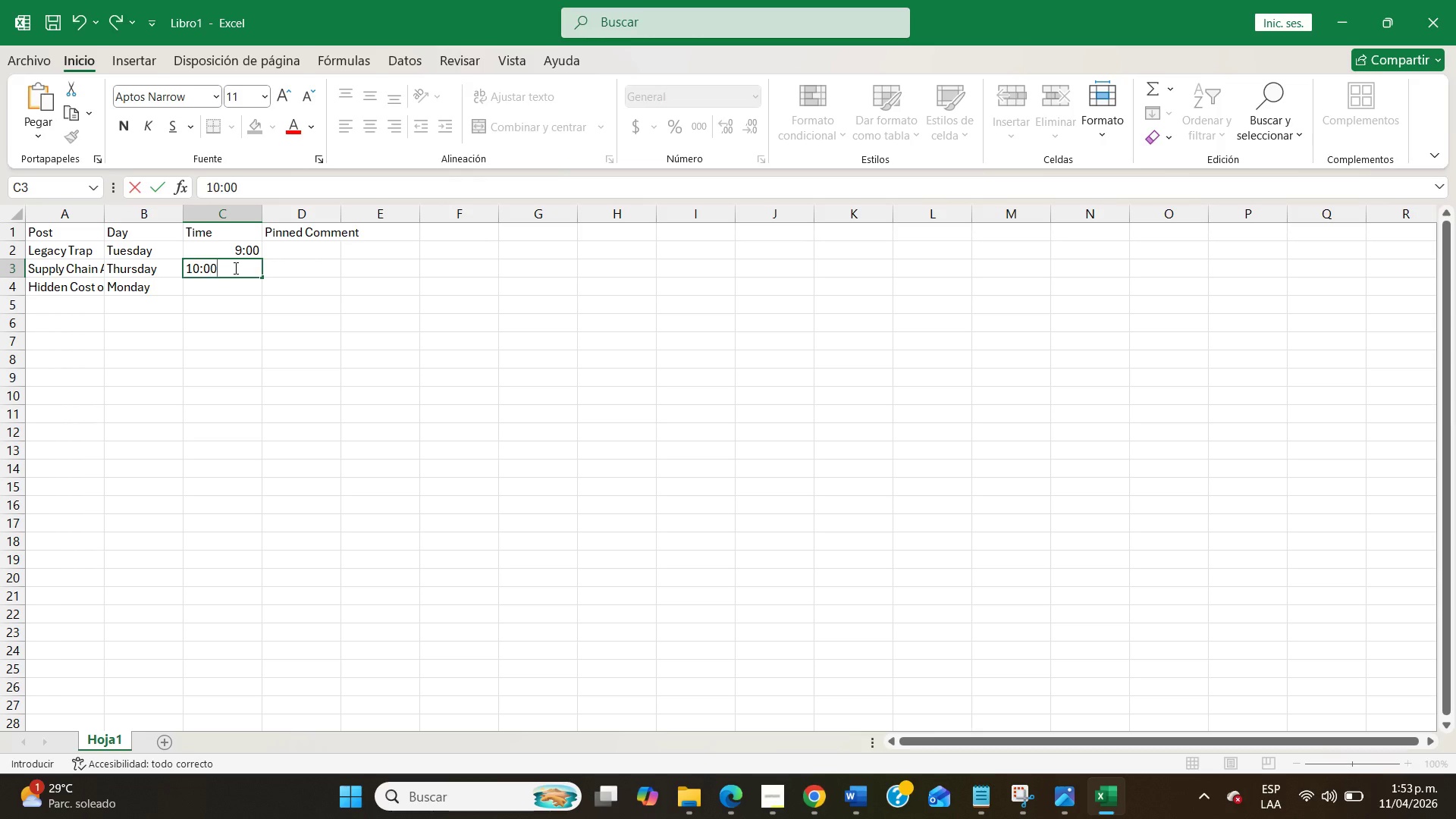 
key(Numpad0)
 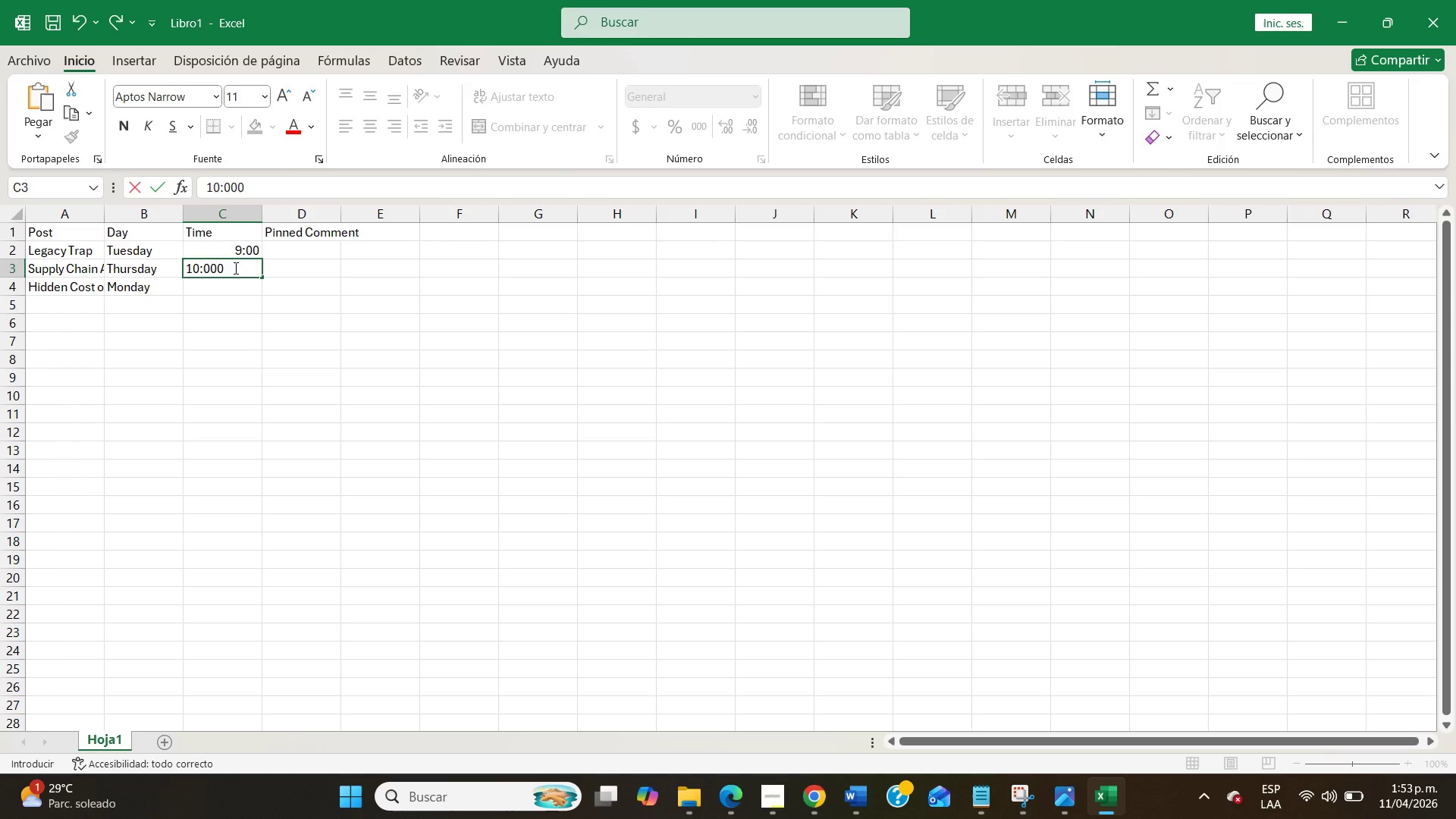 
key(Numpad0)
 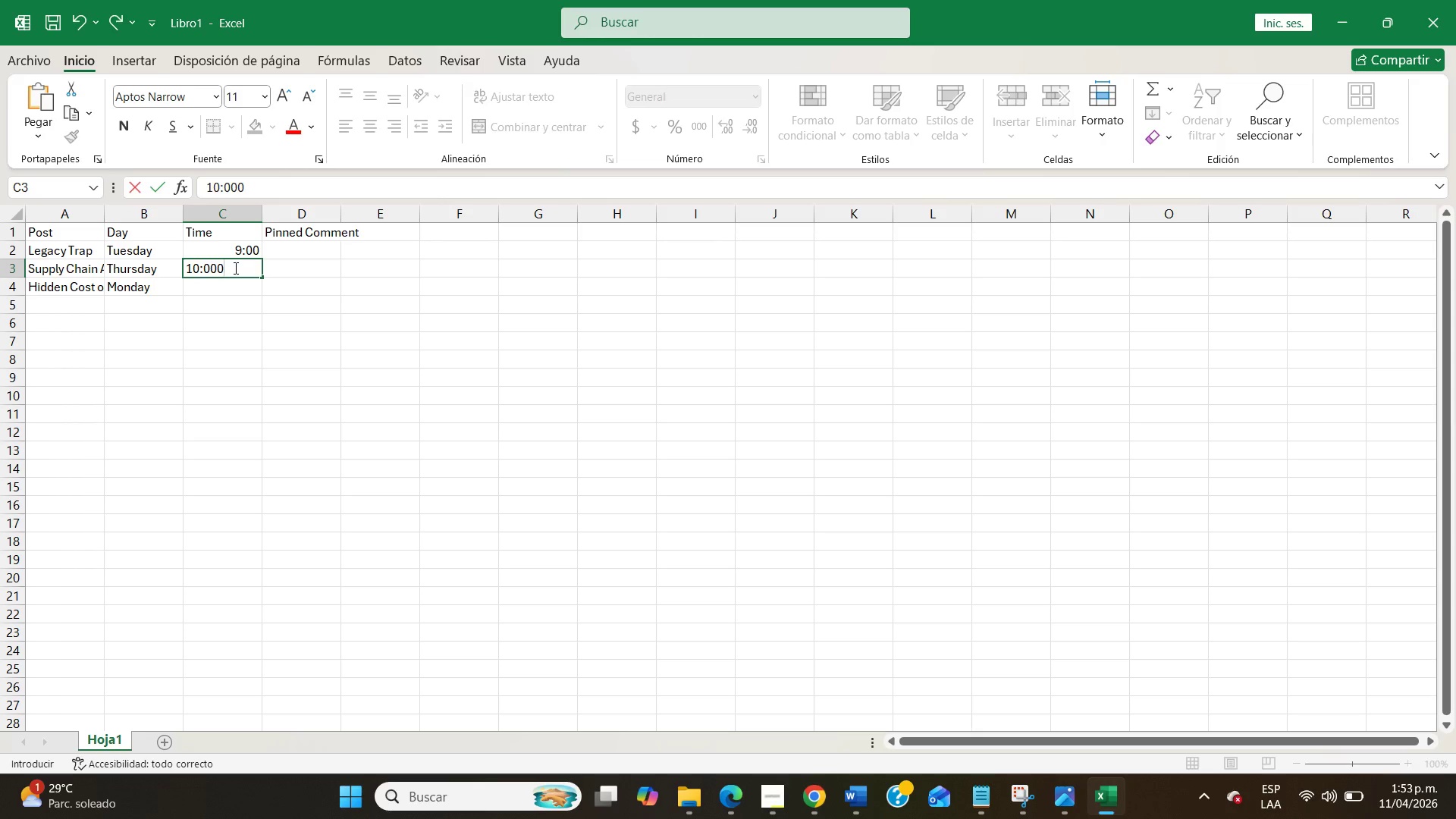 
key(Backspace)
 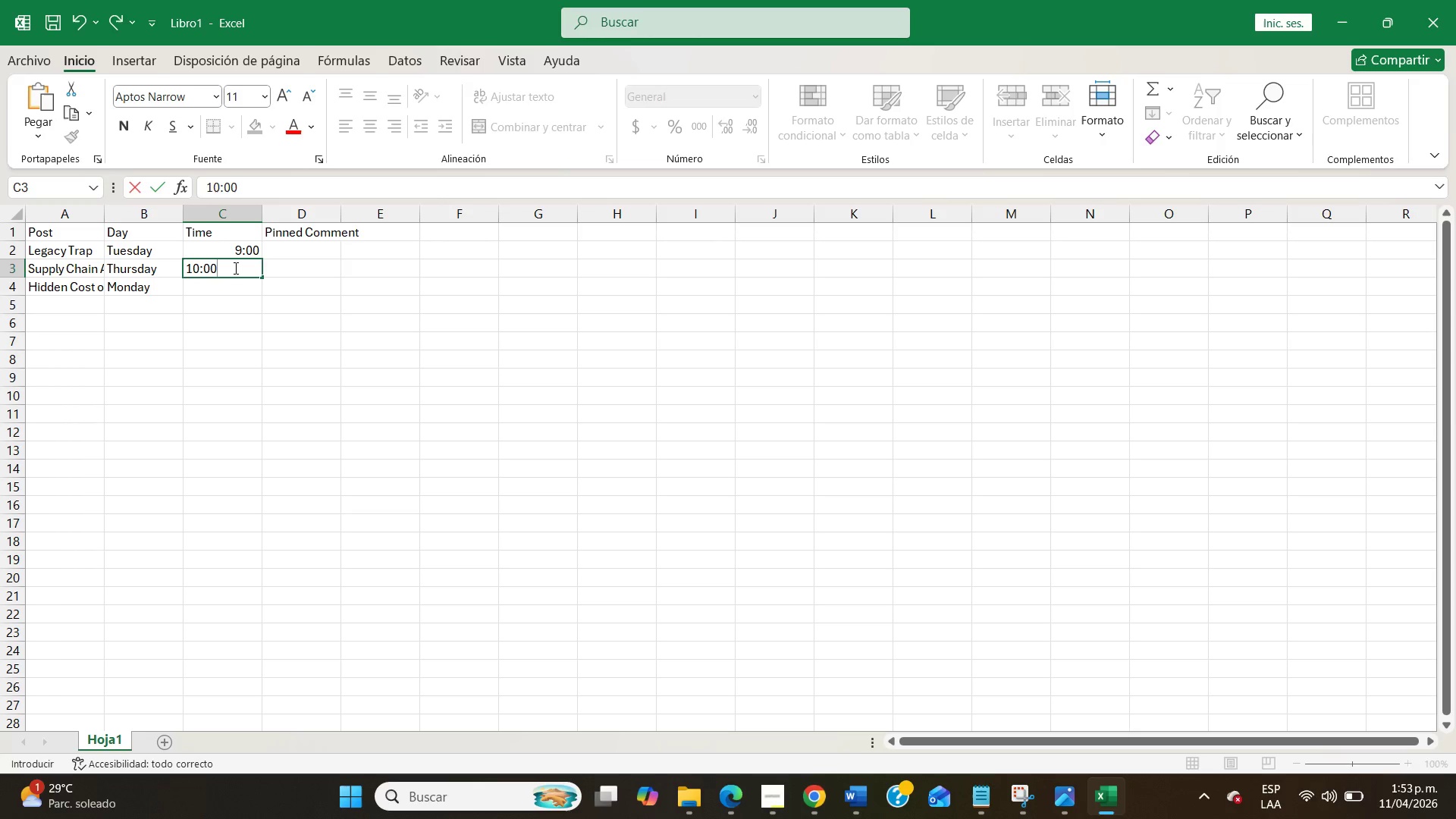 
key(ArrowDown)
 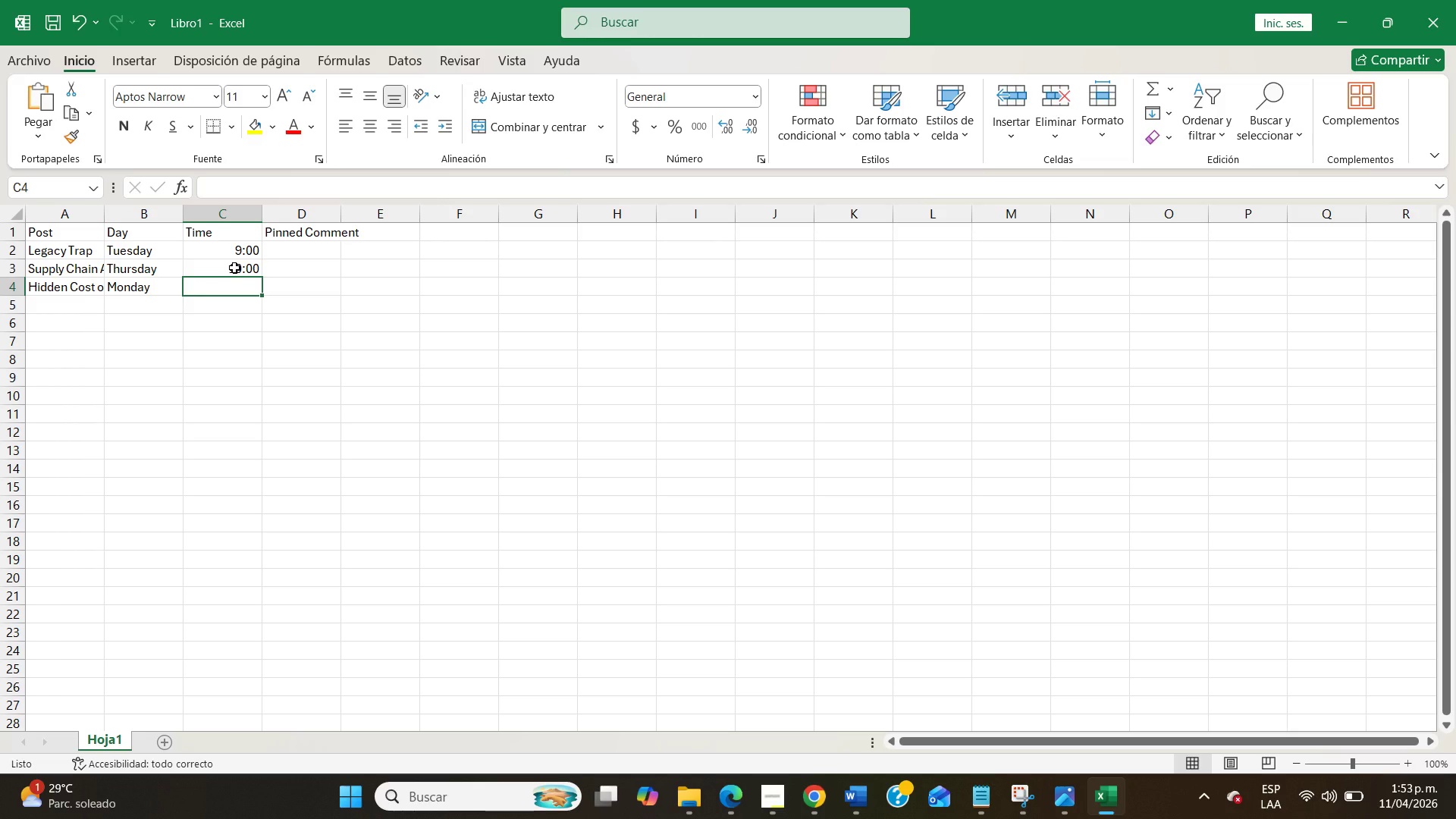 
key(Numpad8)
 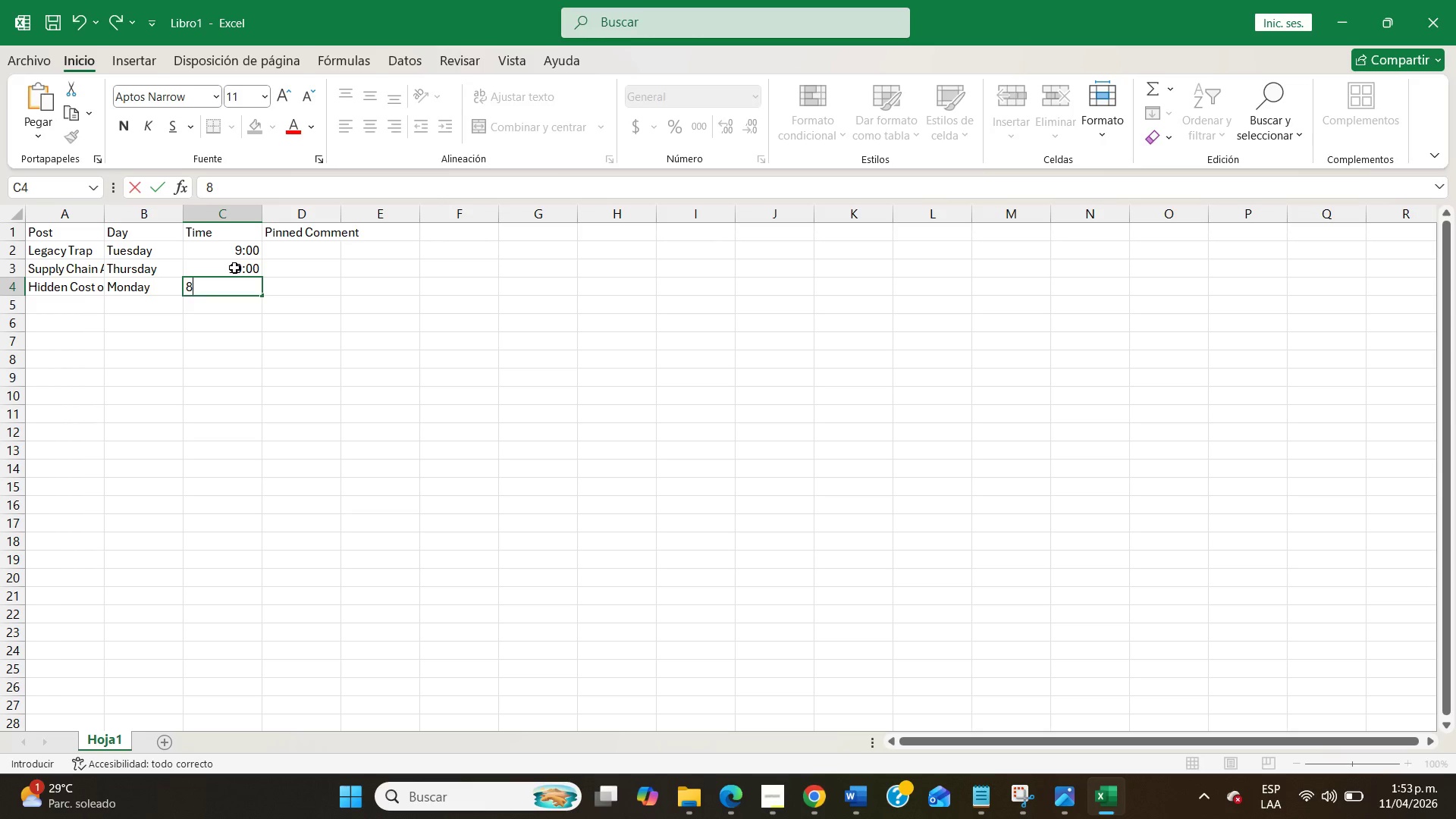 
key(Shift+ShiftRight)
 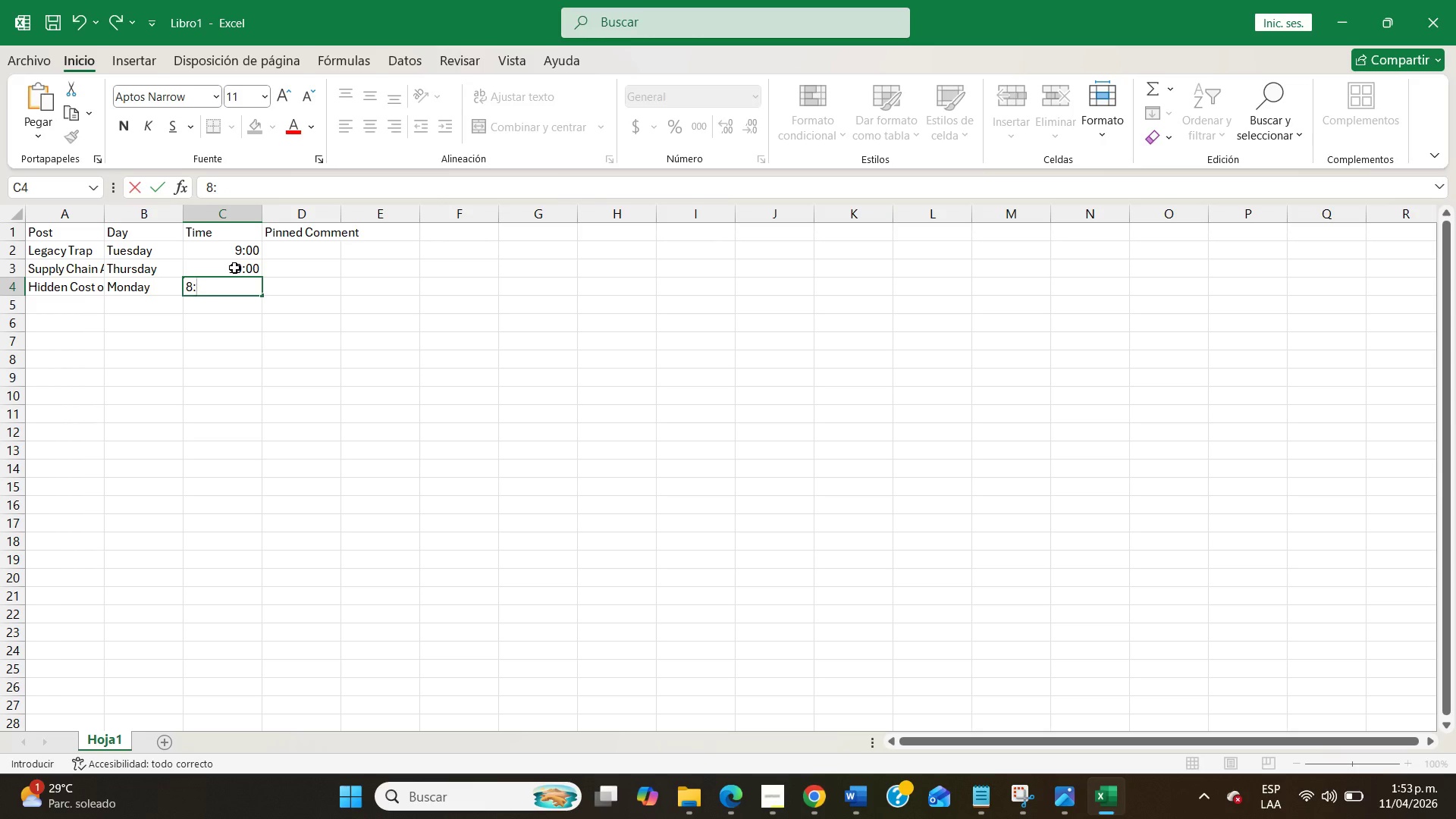 
key(Shift+Period)
 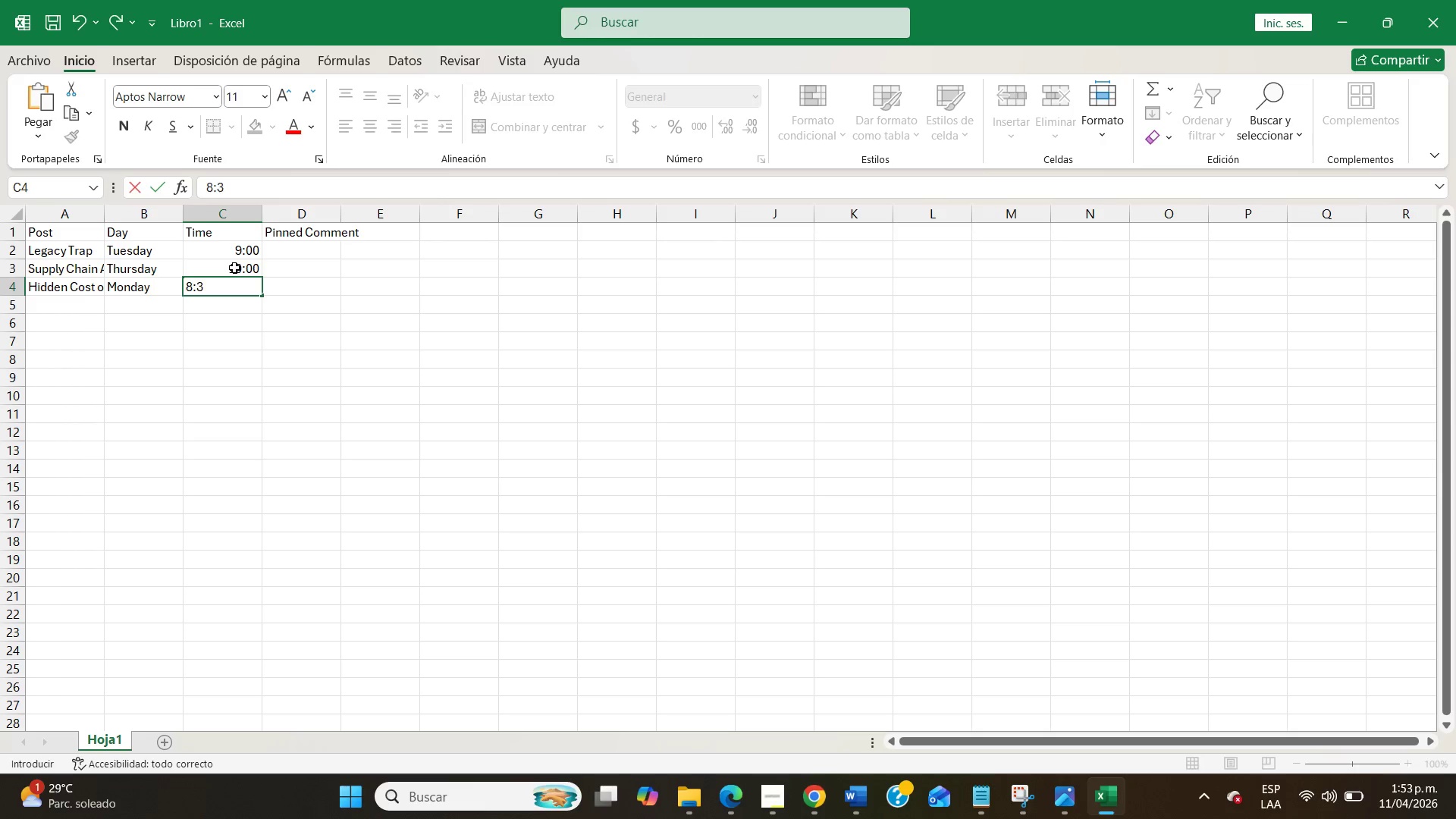 
key(Numpad3)
 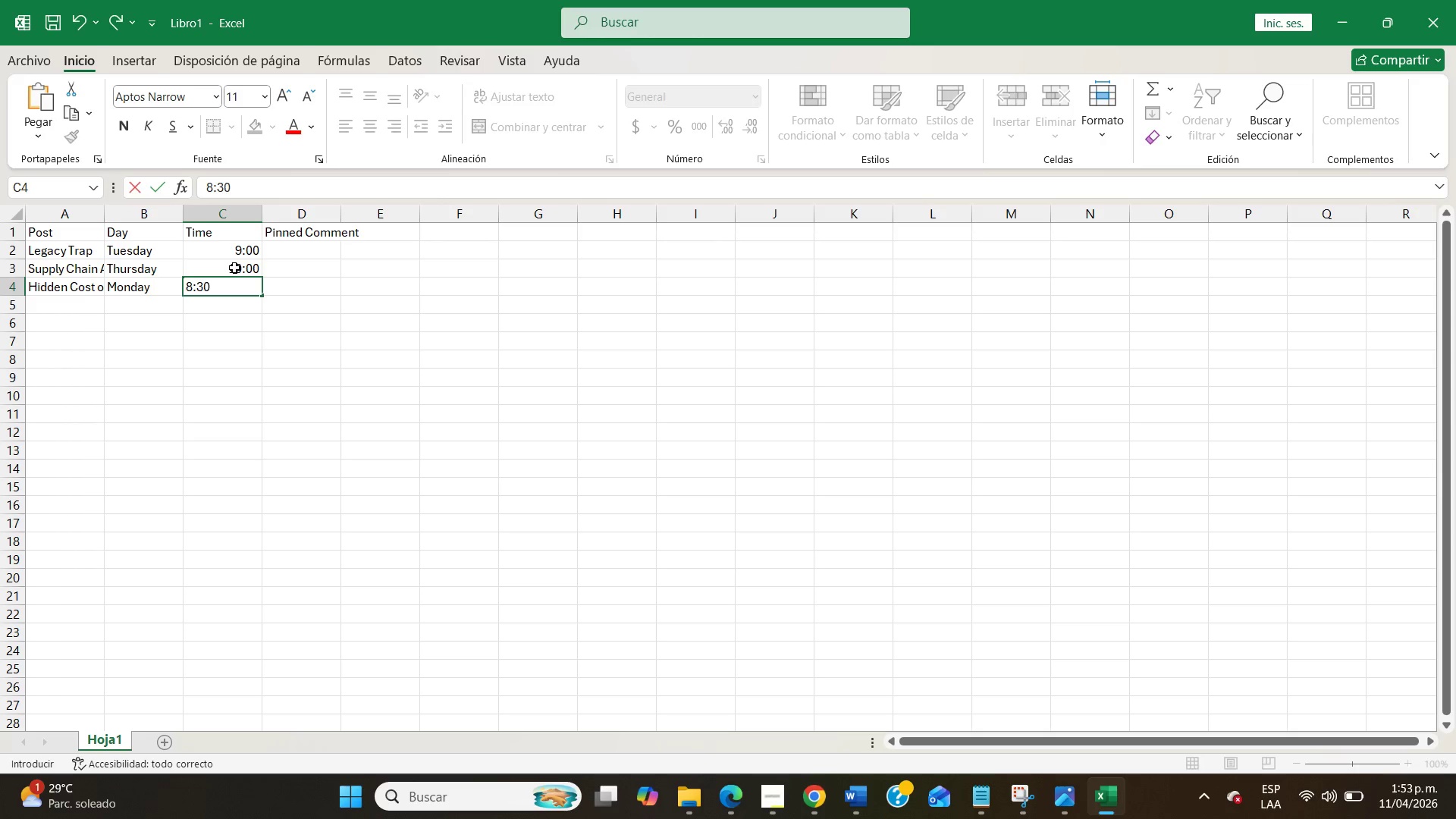 
key(Numpad0)
 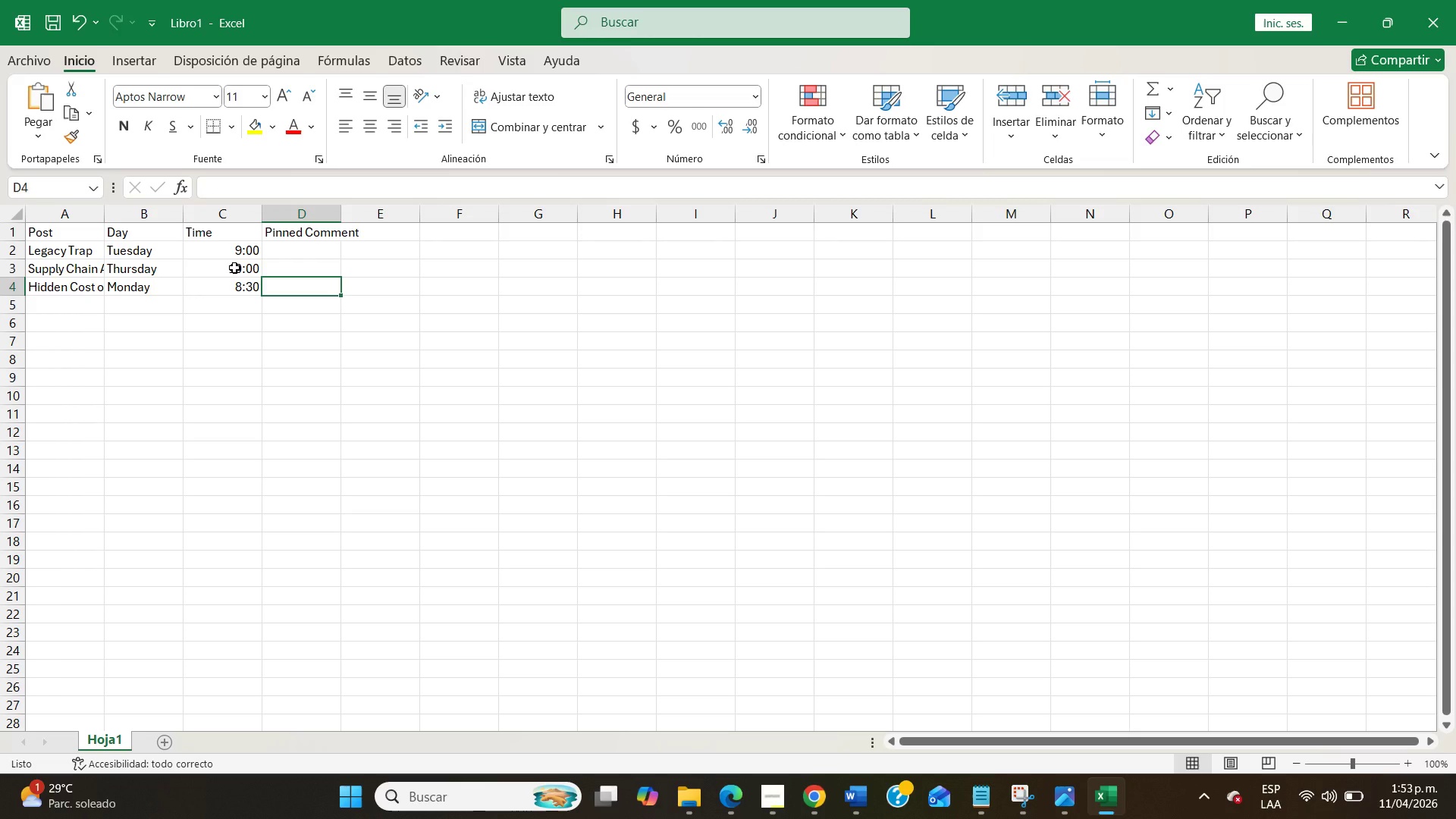 
left_click([300, 246])
 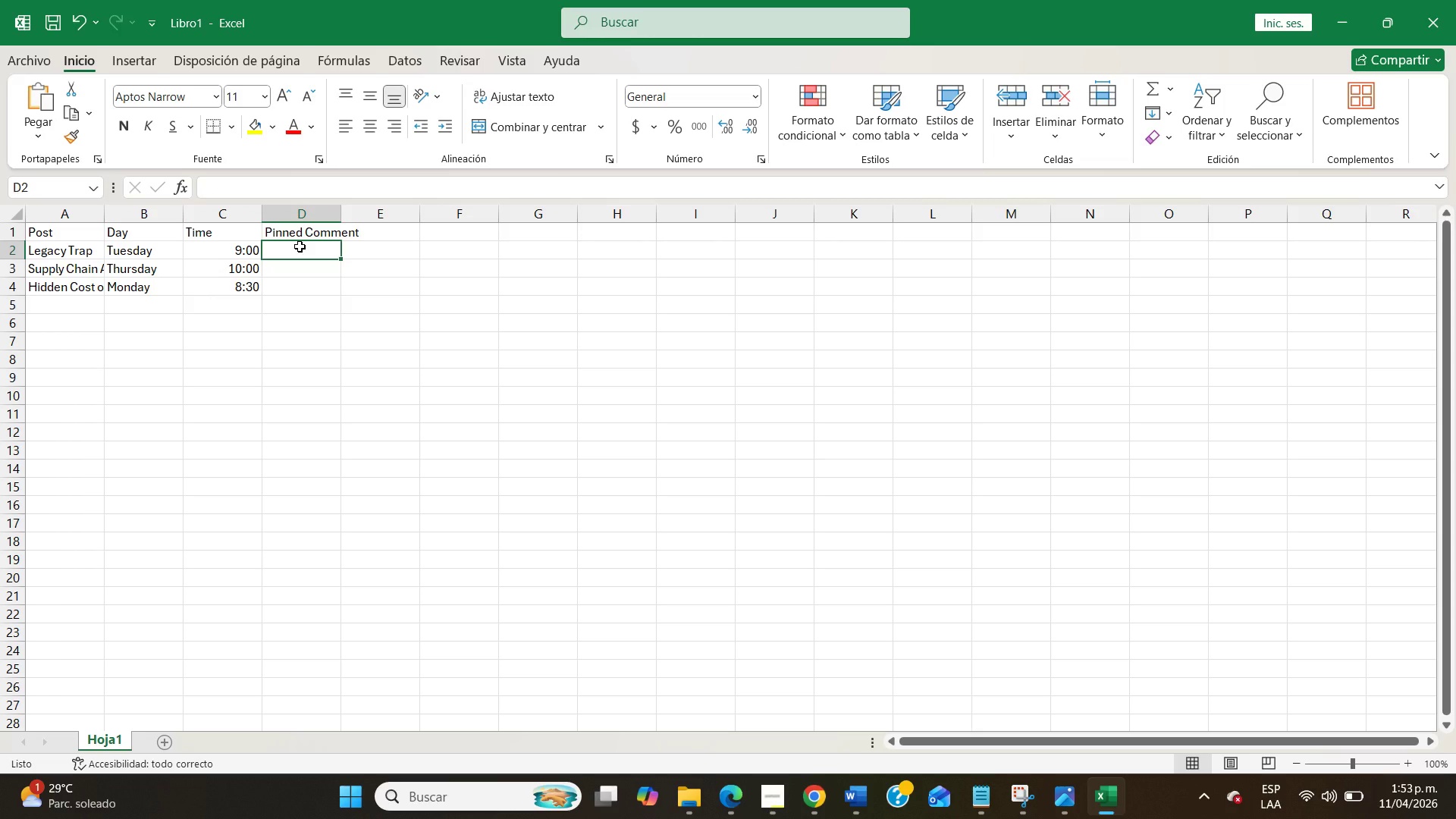 
type(What succession challenges is your business facing right now{)
 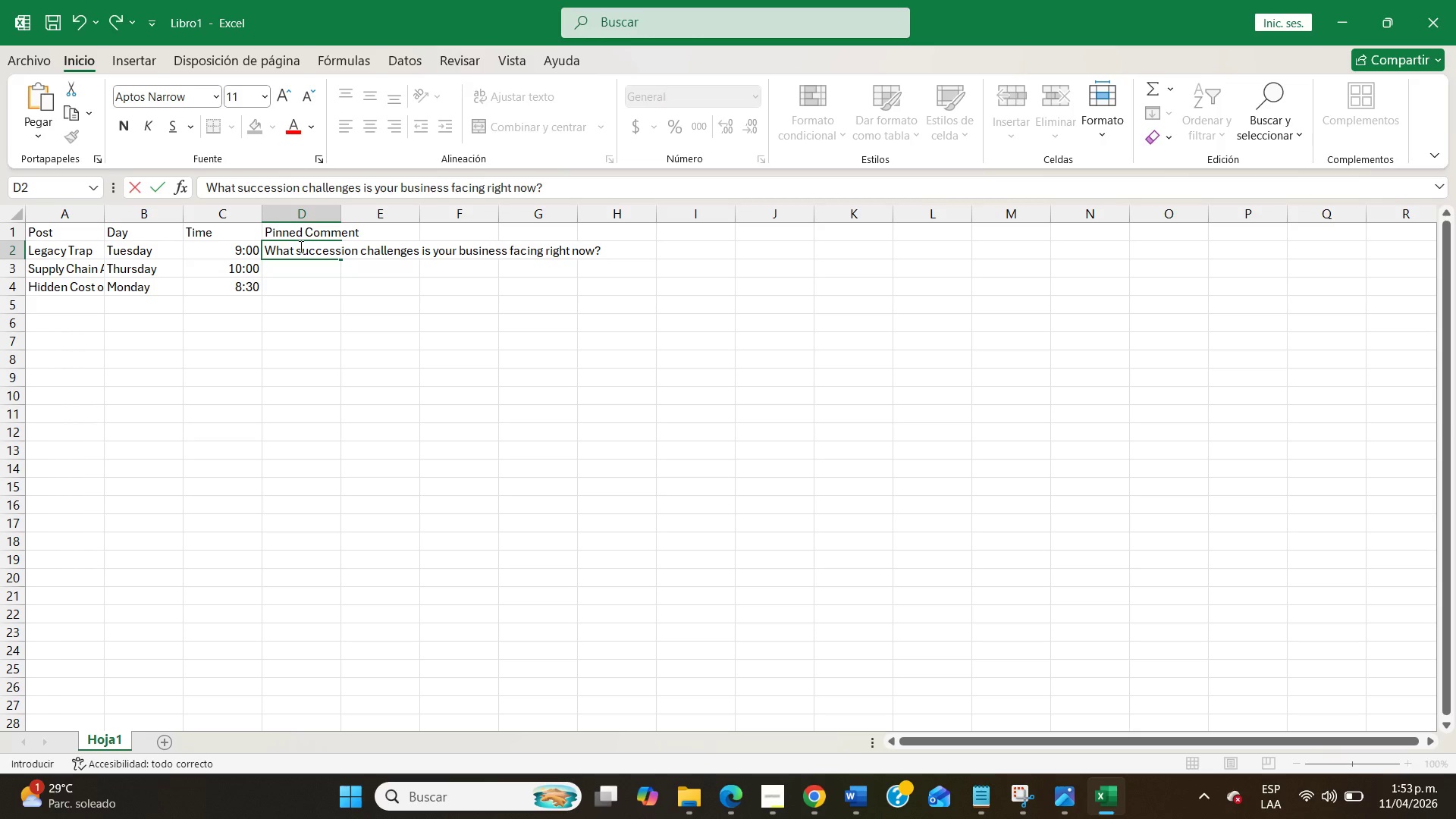 
key(ArrowDown)
 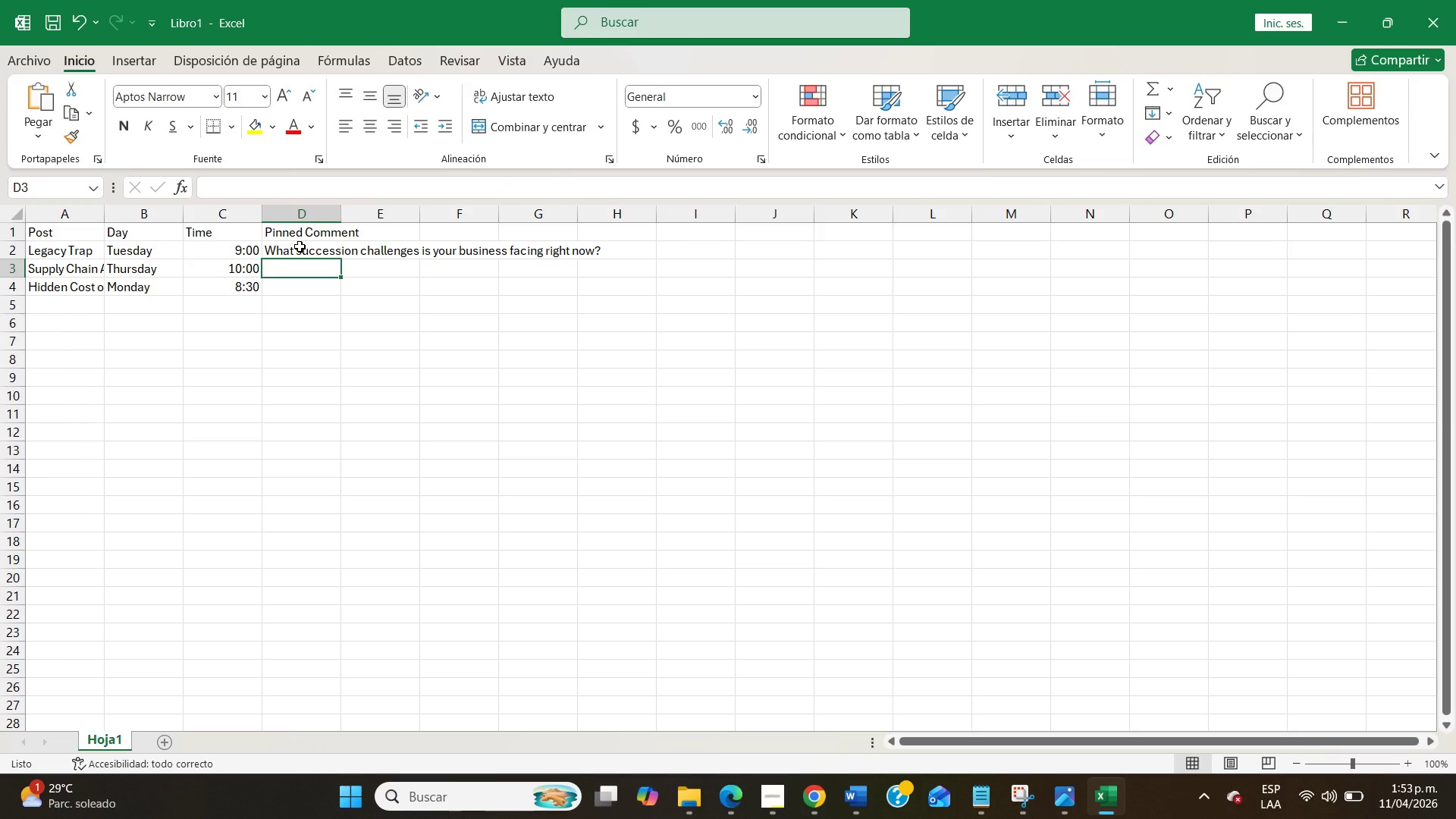 
type(Do you currently rely on a single supplier for critical materials{)
 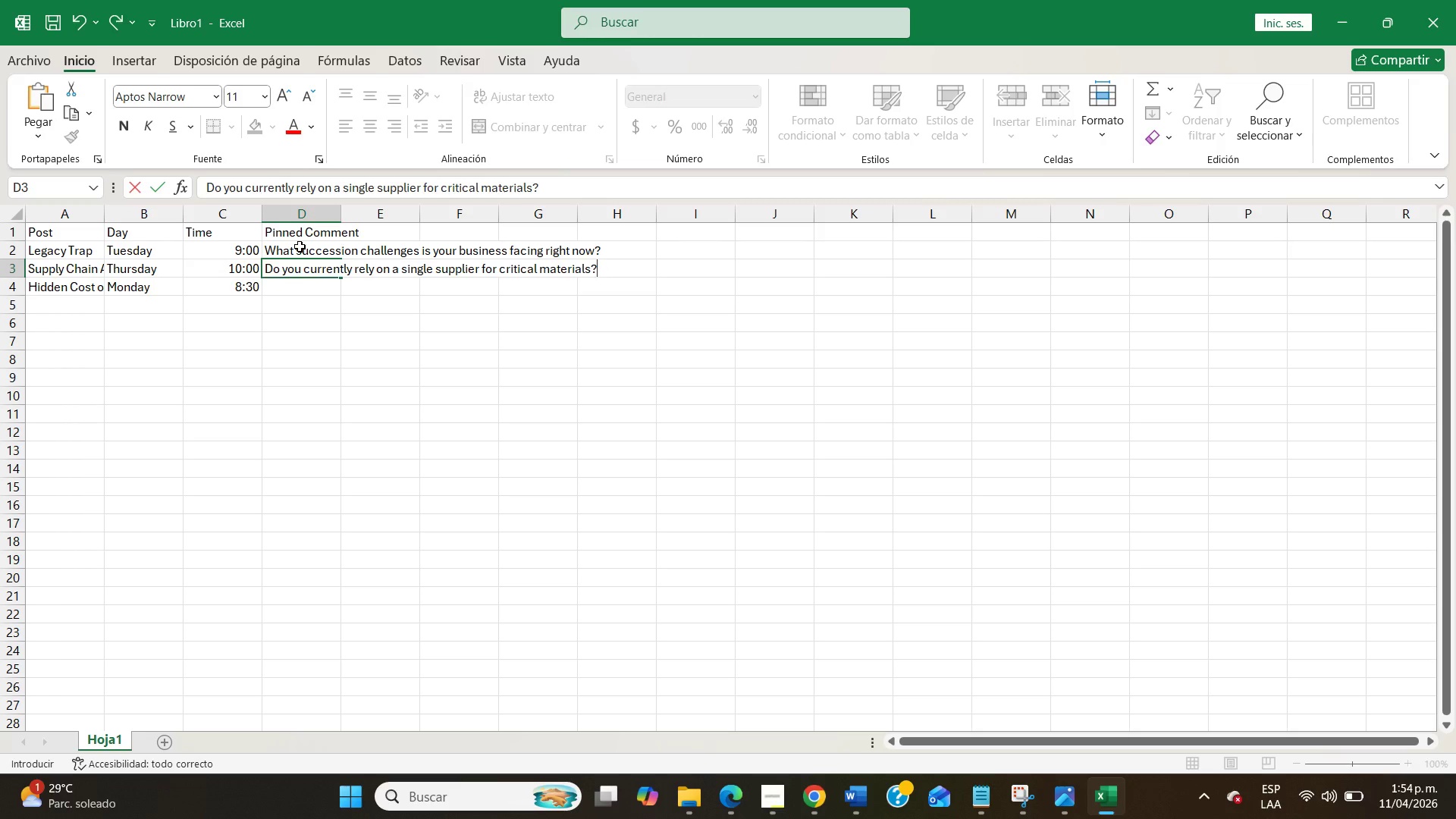 
key(ArrowDown)
 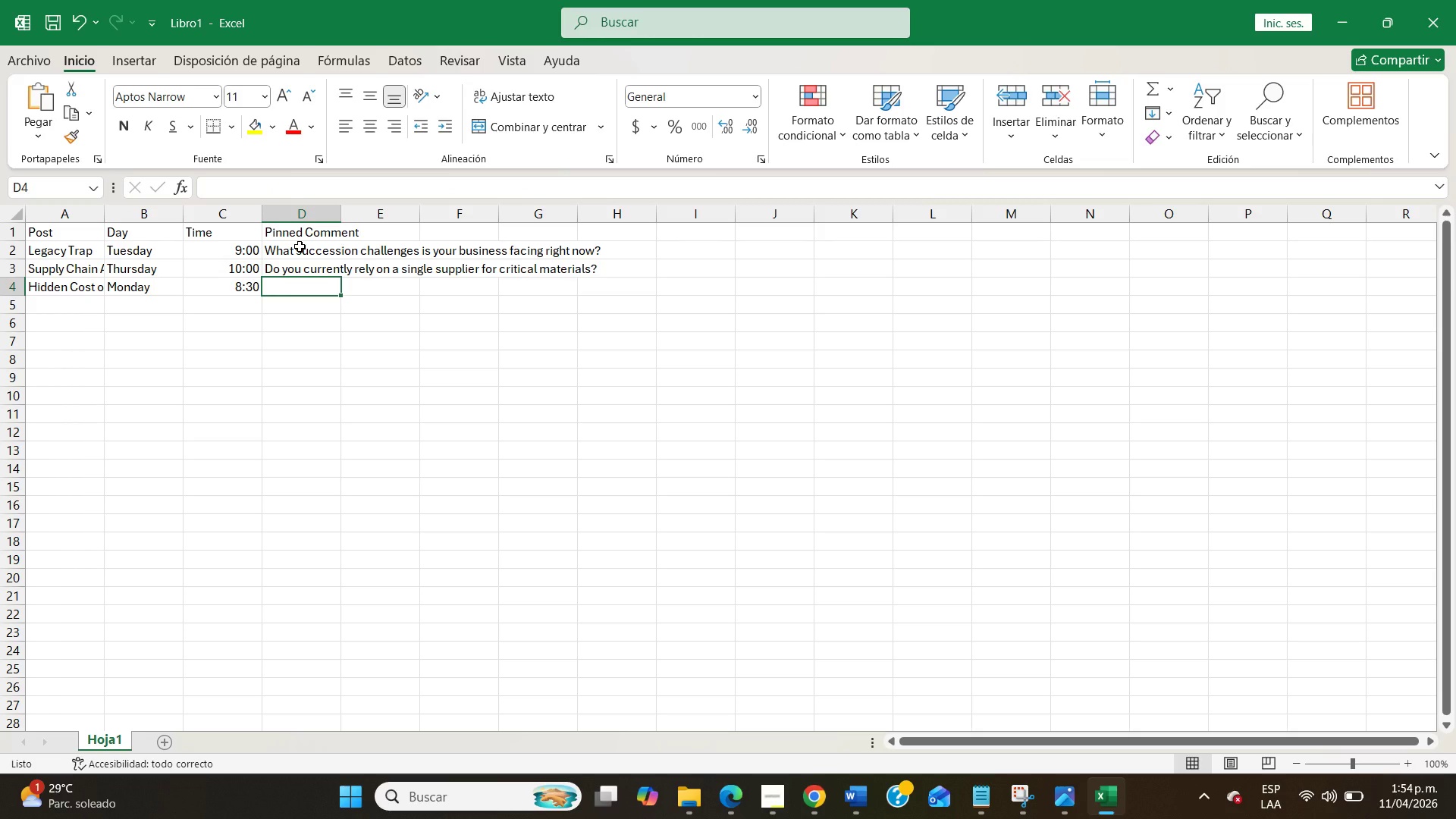 
type(How do you communicate market changes with your team{)
 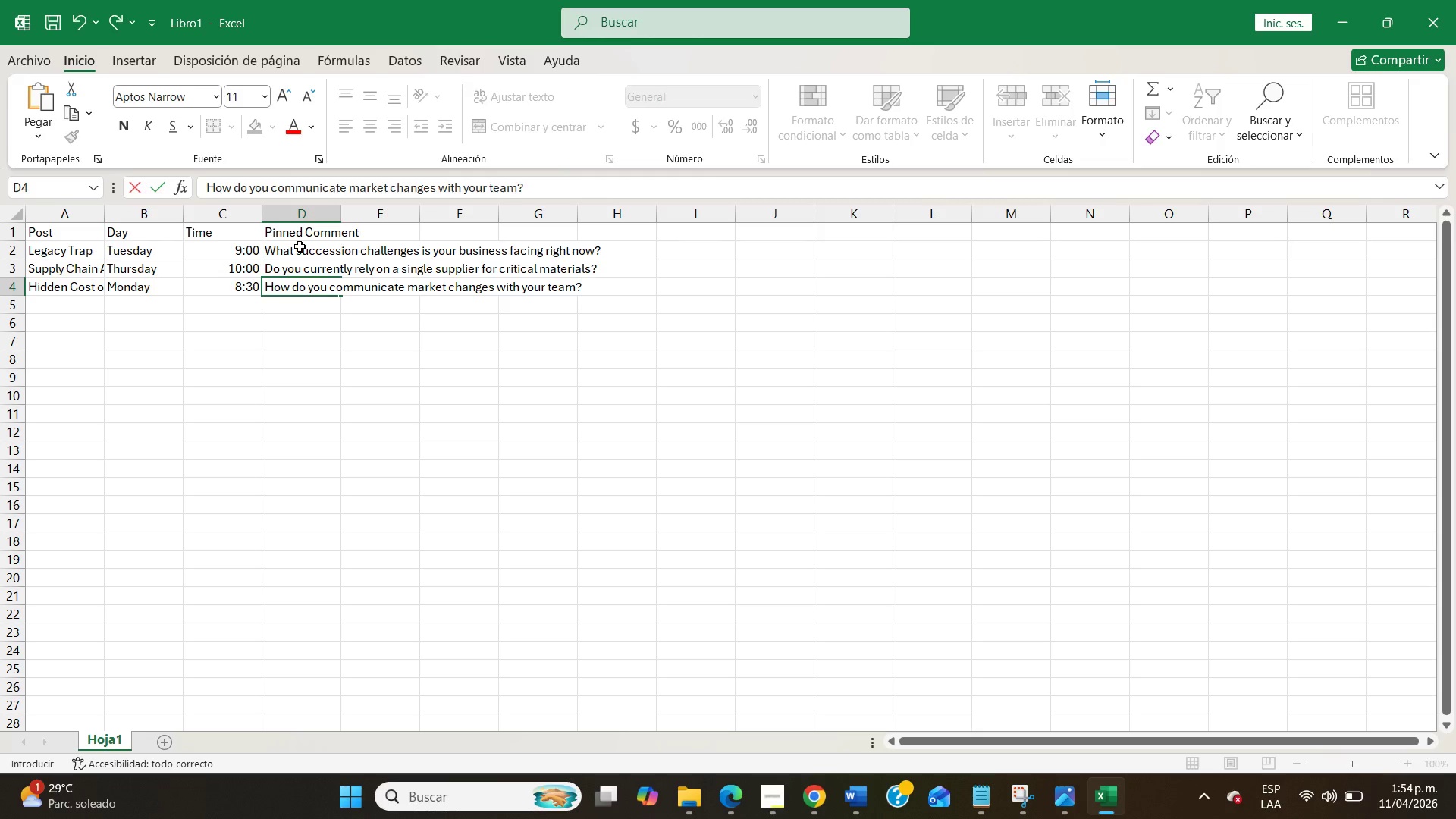 
left_click([174, 290])
 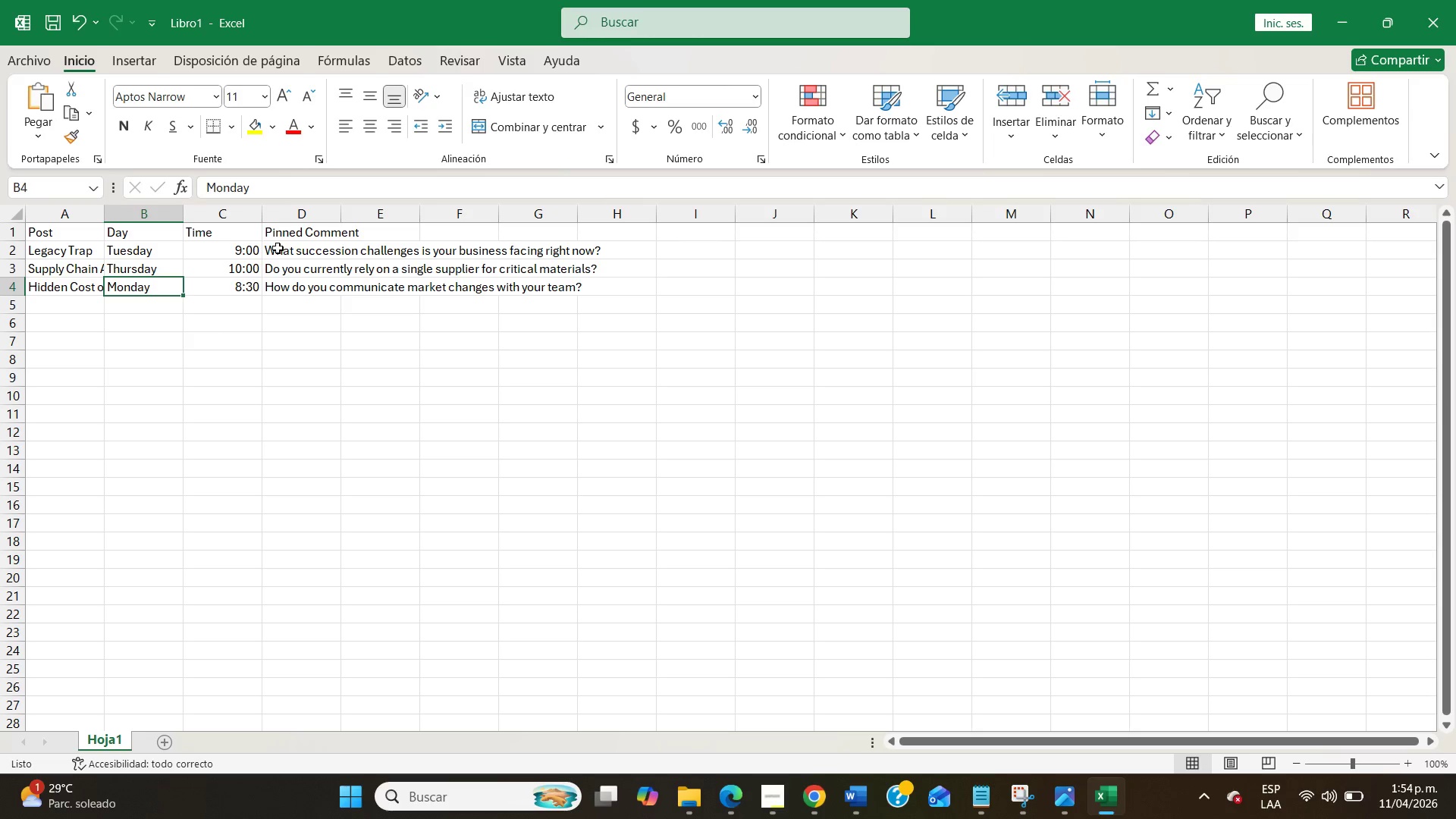 
wait(5.3)
 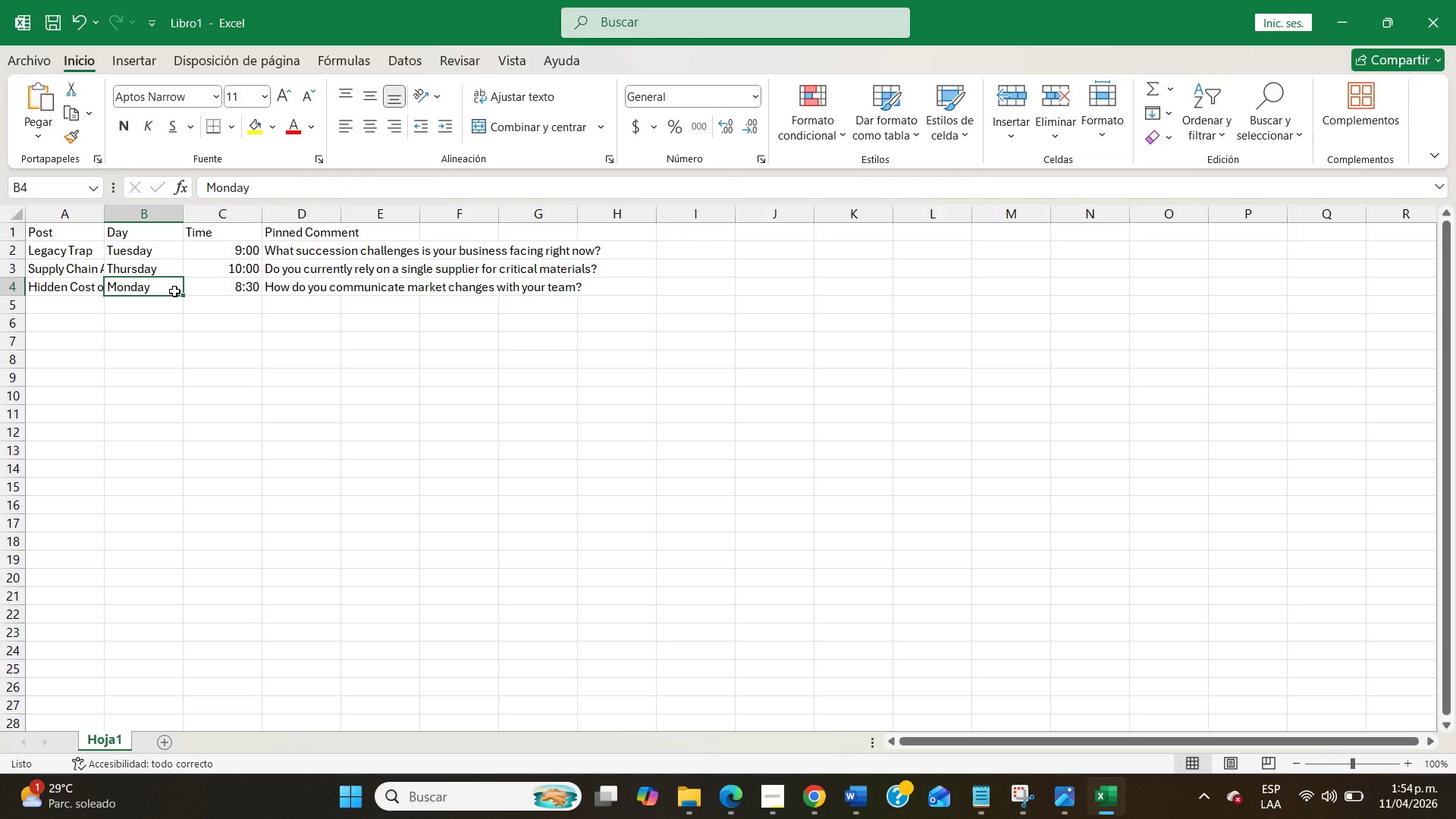 
left_click_drag(start_coordinate=[100, 220], to_coordinate=[140, 220])
 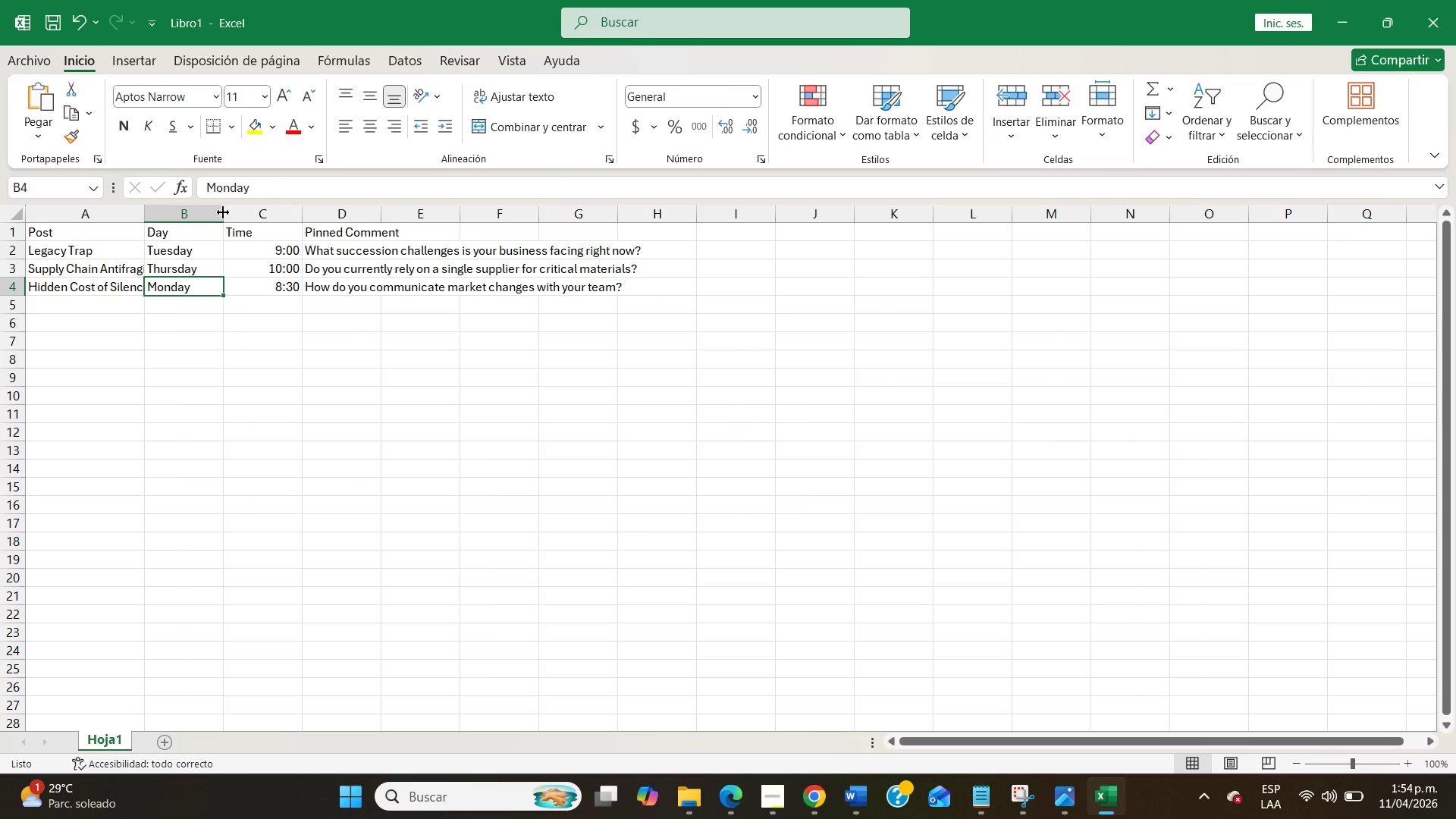 
left_click_drag(start_coordinate=[223, 212], to_coordinate=[287, 212])
 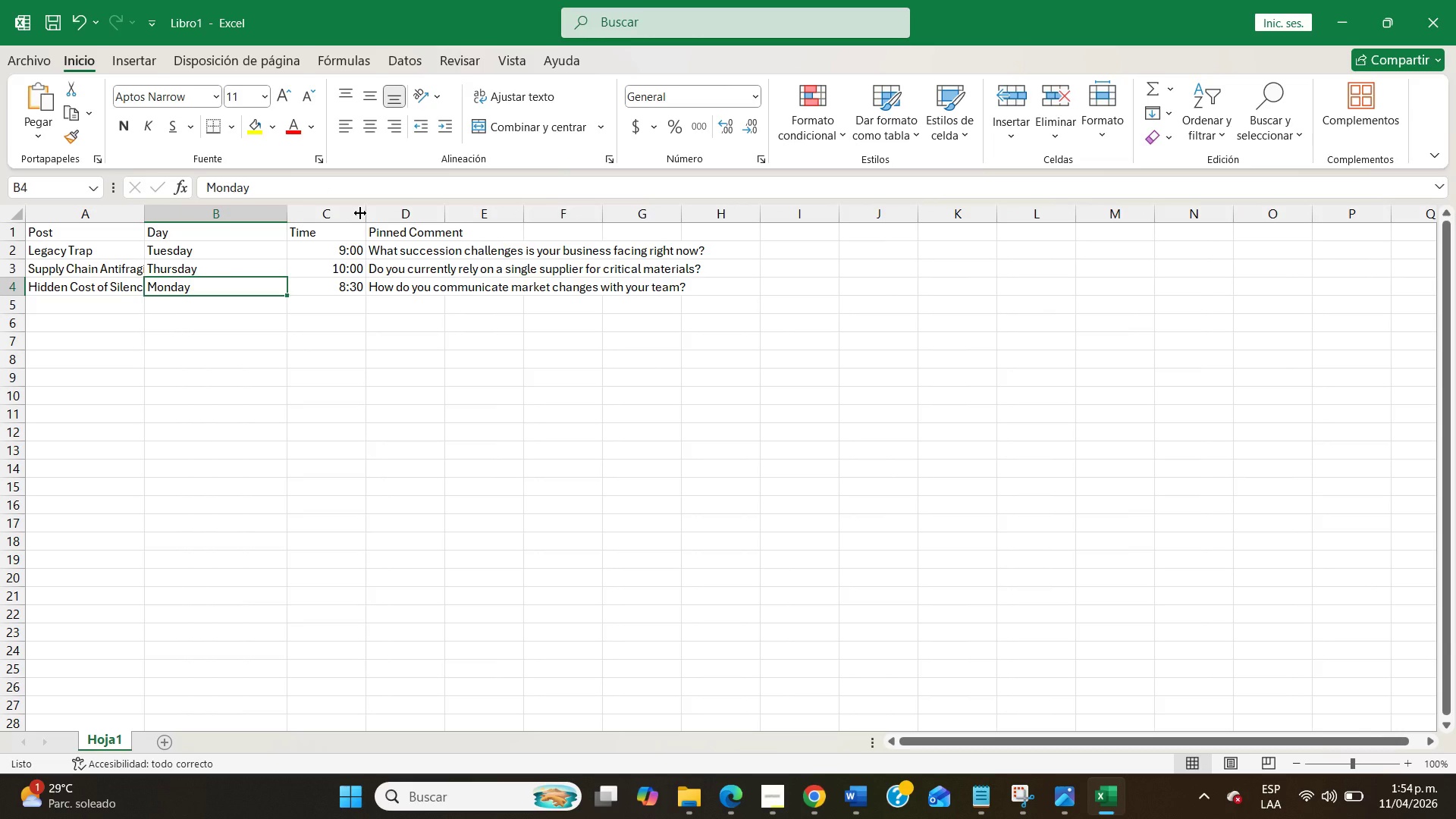 
left_click_drag(start_coordinate=[360, 213], to_coordinate=[410, 215])
 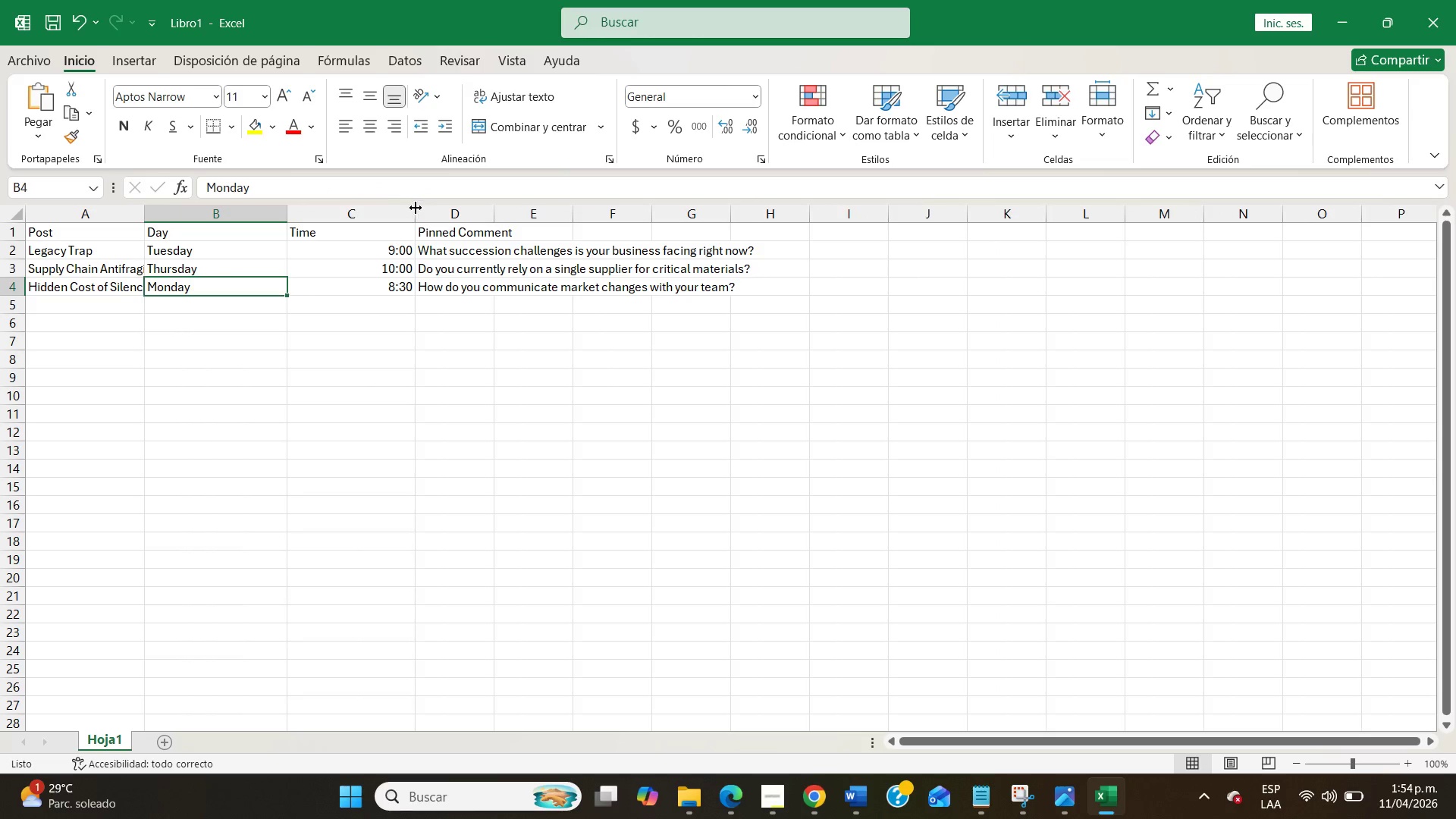 
left_click_drag(start_coordinate=[416, 208], to_coordinate=[368, 210])
 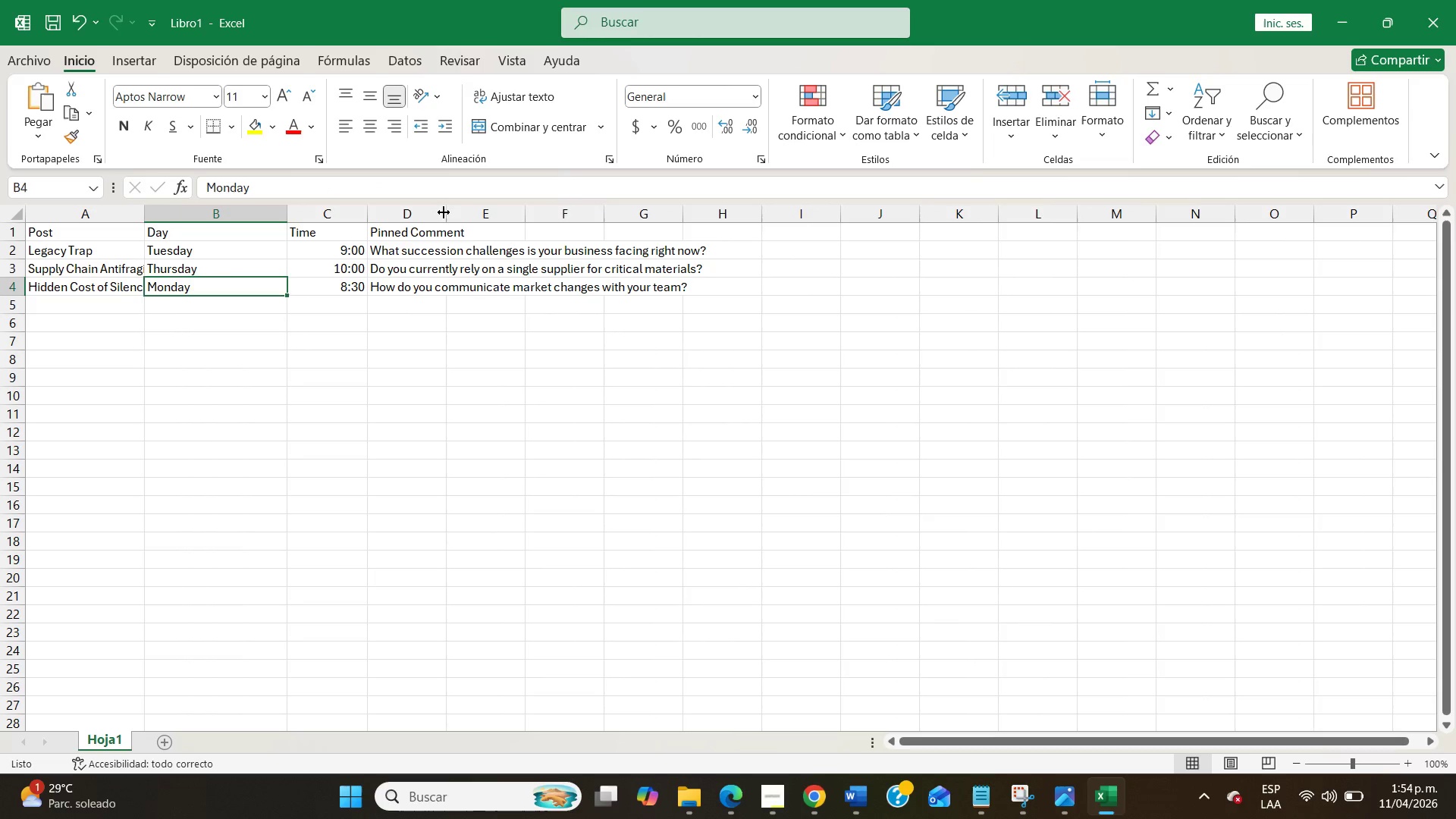 
left_click_drag(start_coordinate=[444, 212], to_coordinate=[585, 223])
 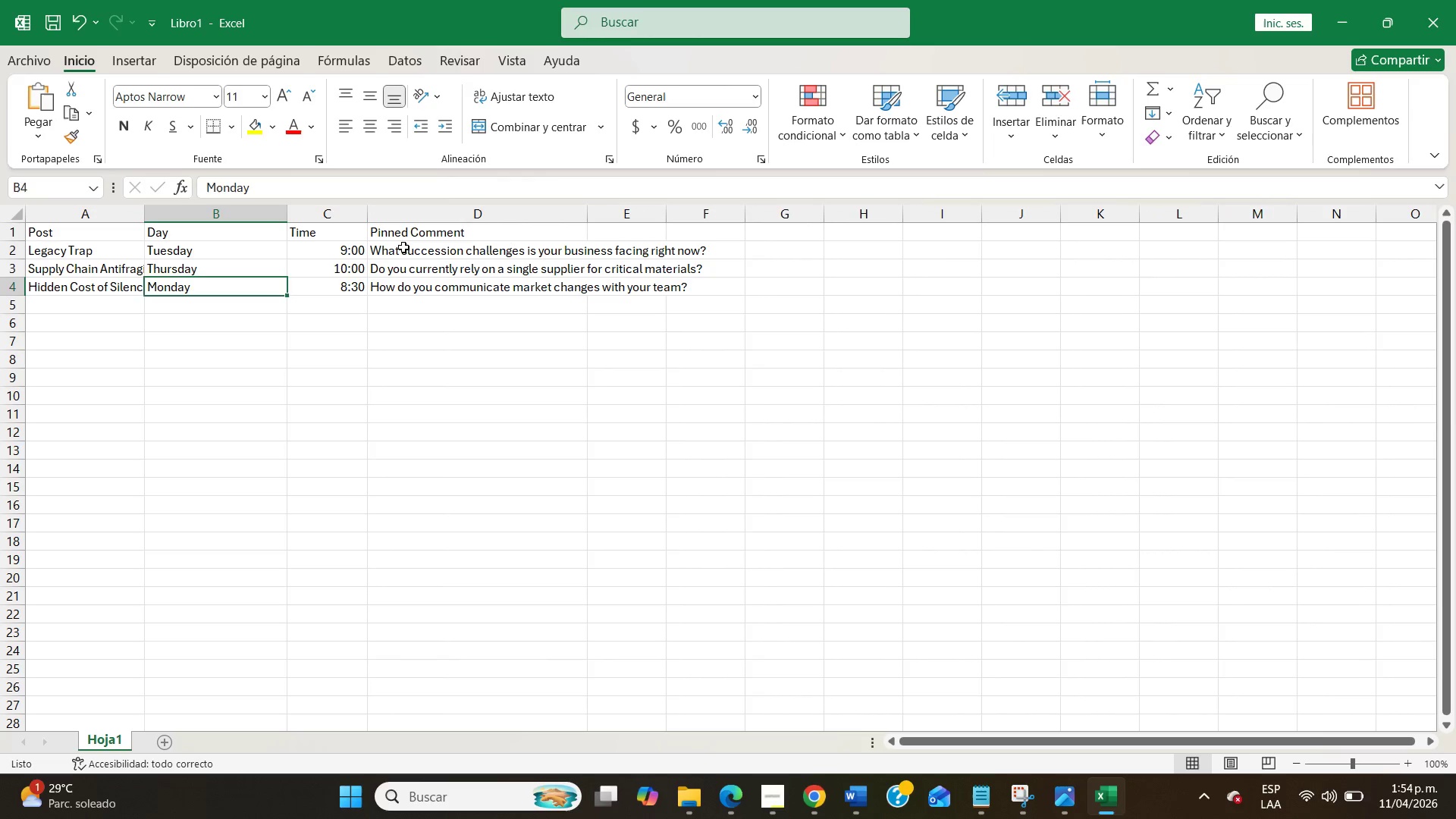 
left_click_drag(start_coordinate=[404, 249], to_coordinate=[409, 287])
 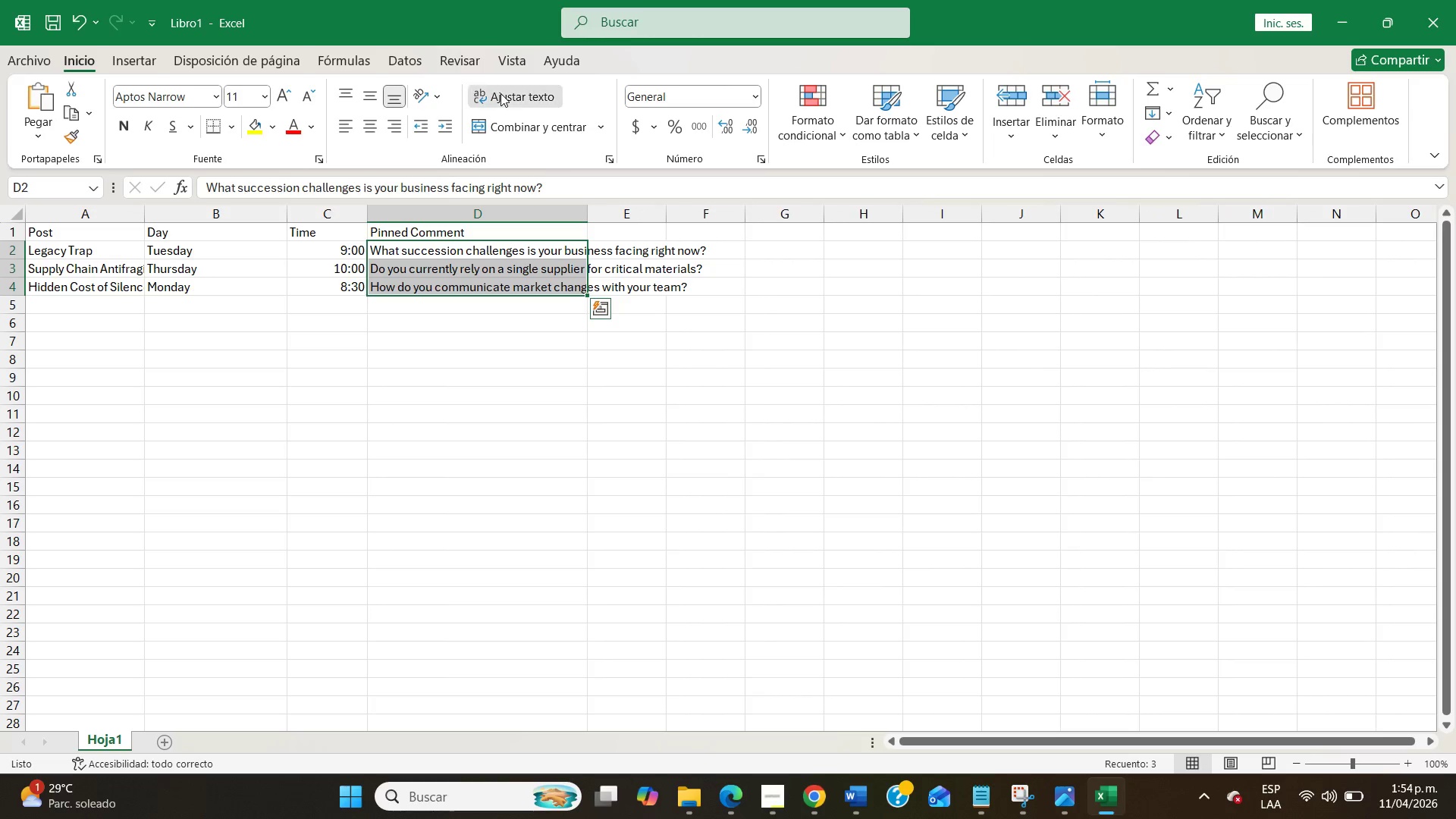 
left_click([500, 93])
 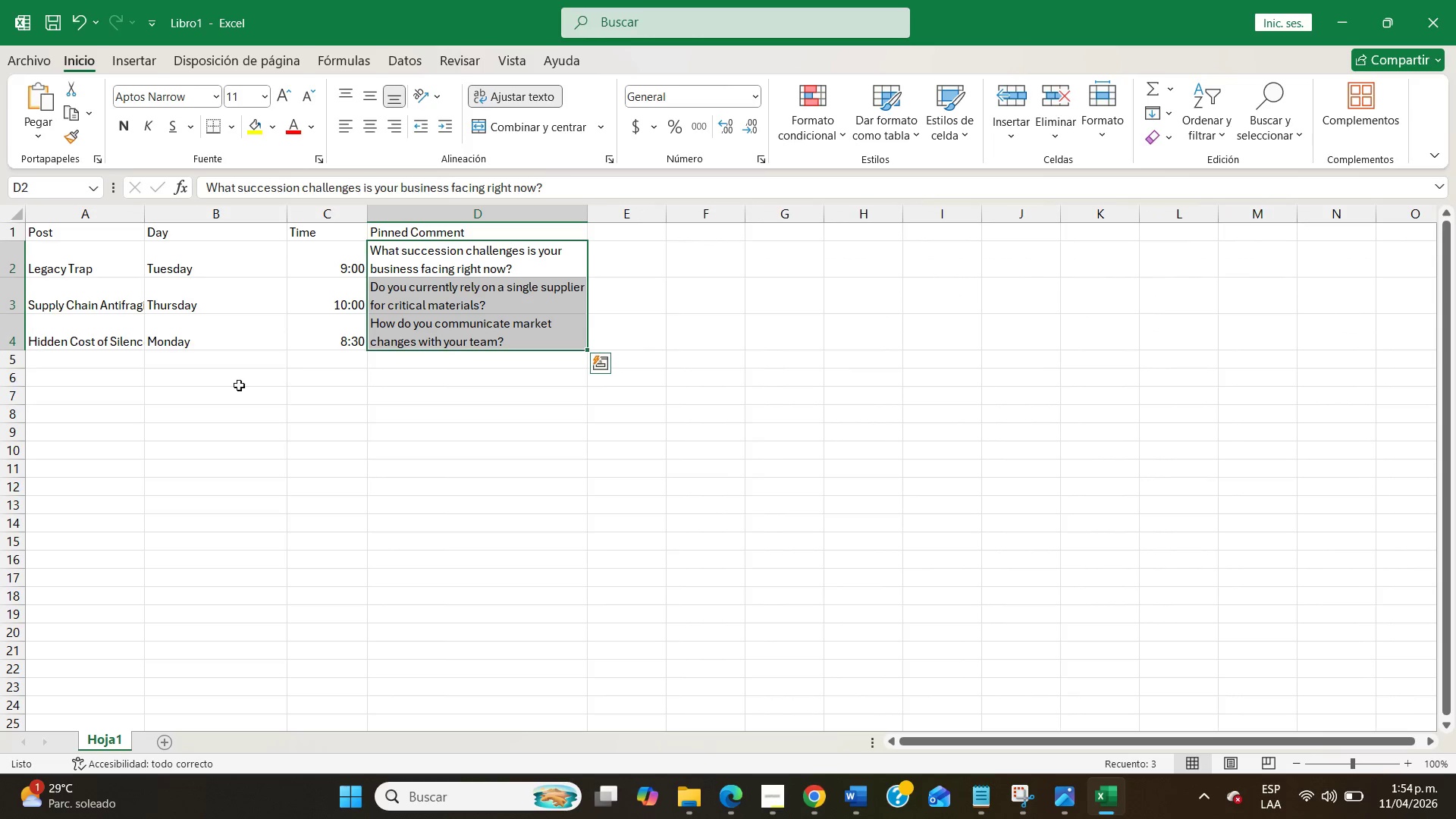 
left_click([230, 387])
 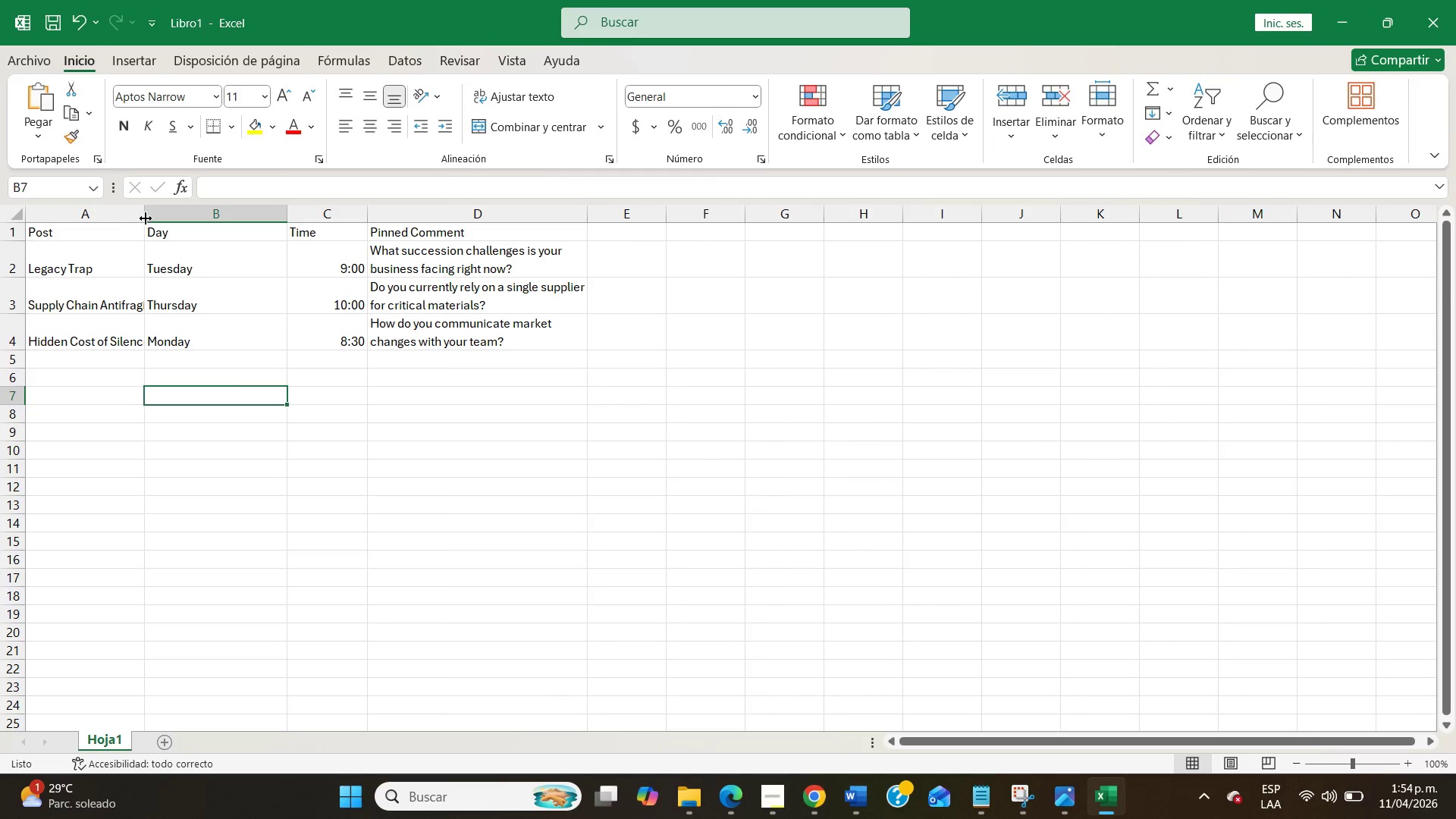 
left_click_drag(start_coordinate=[146, 215], to_coordinate=[178, 217])
 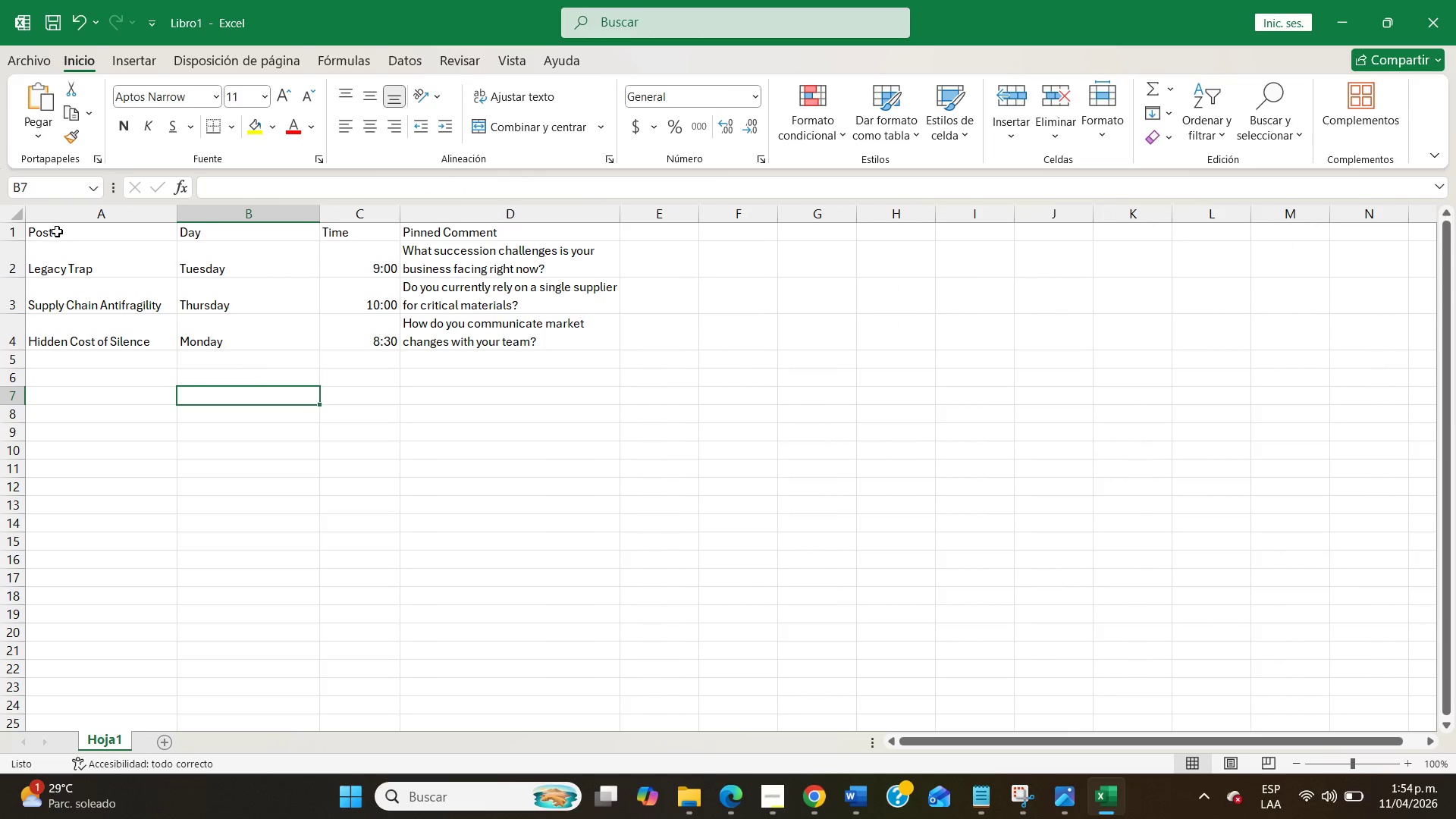 
left_click_drag(start_coordinate=[57, 230], to_coordinate=[461, 234])
 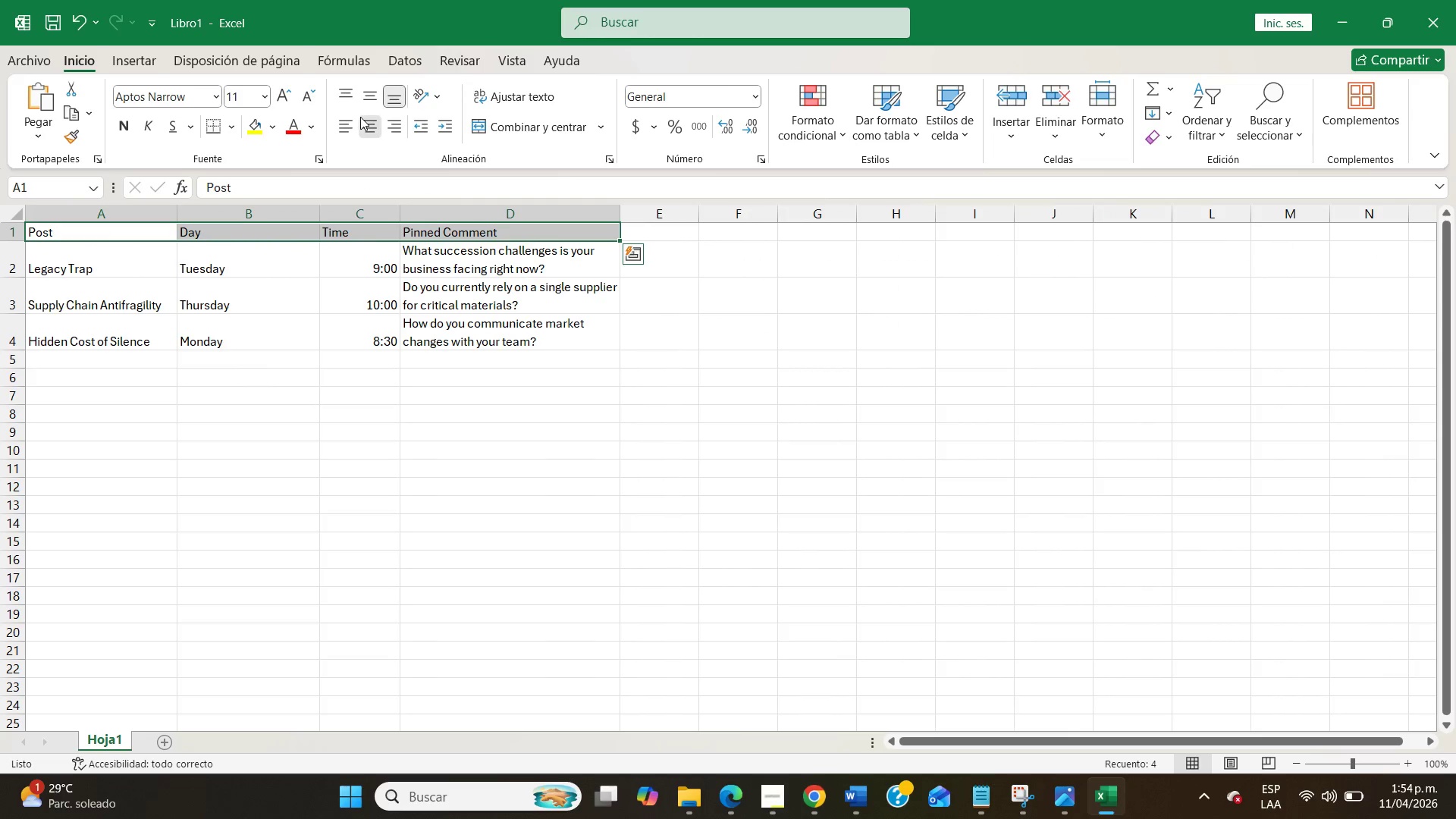 
left_click([360, 117])
 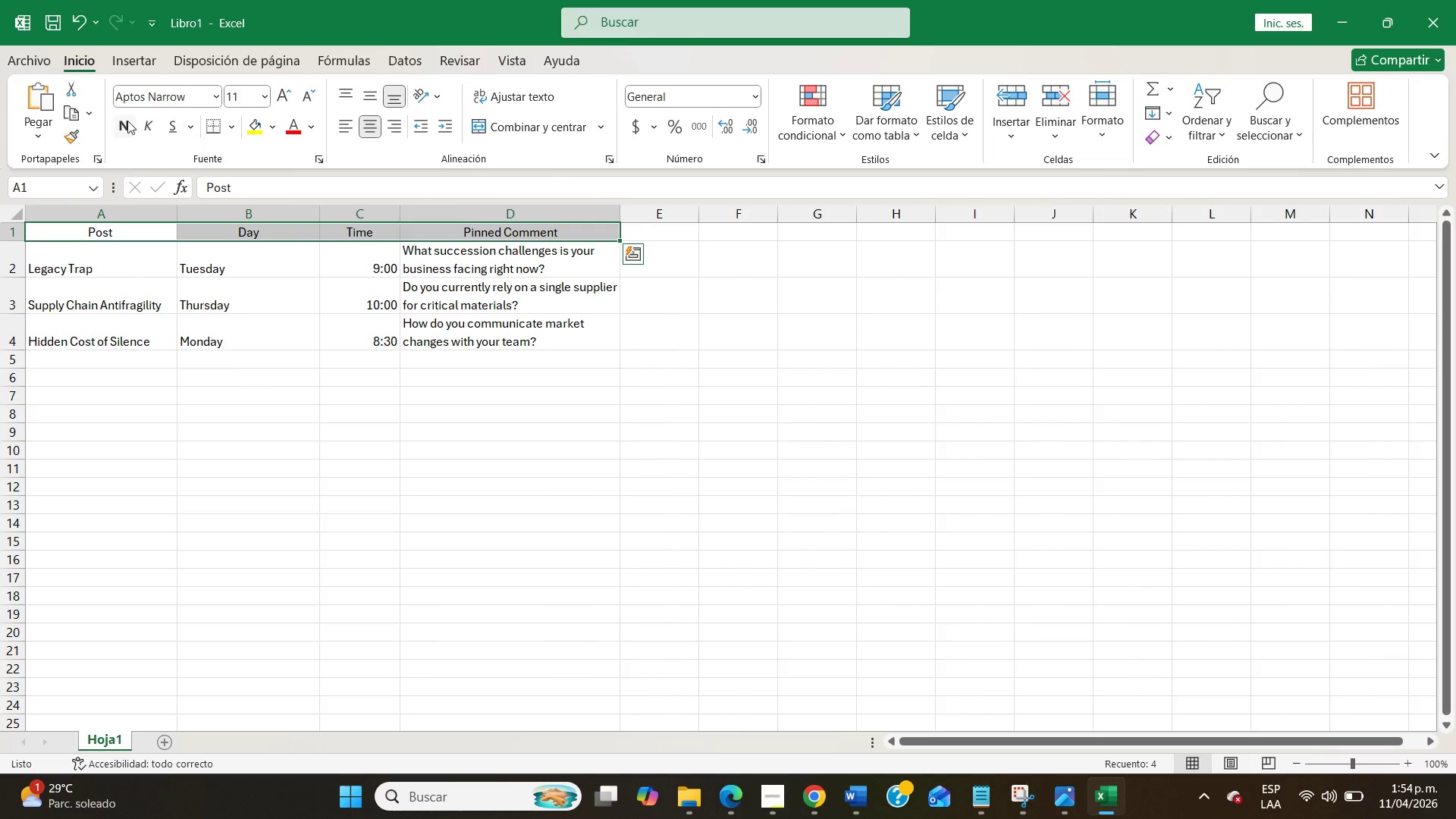 
left_click([124, 121])
 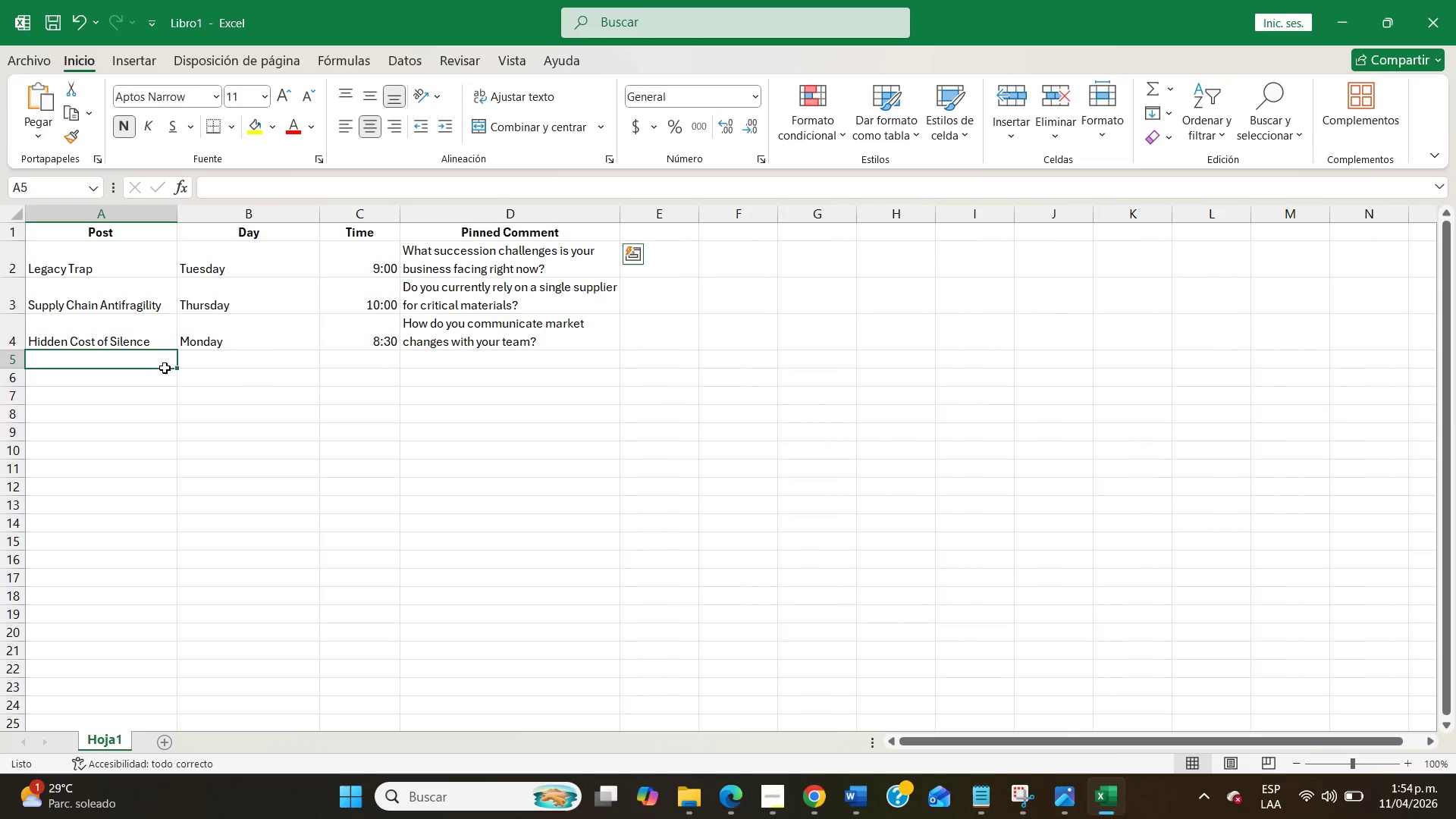 
left_click([165, 368])
 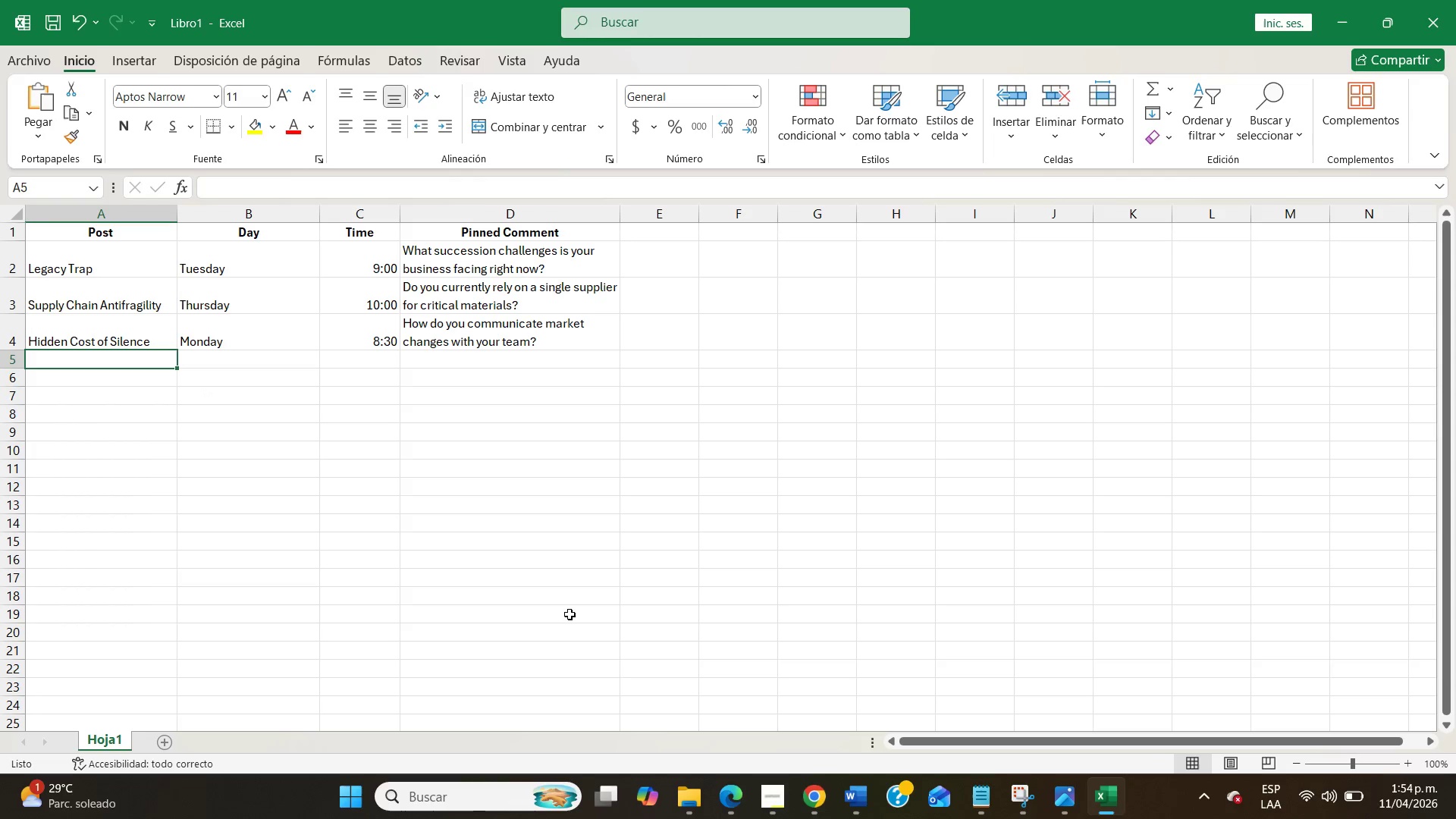 
left_click([760, 795])